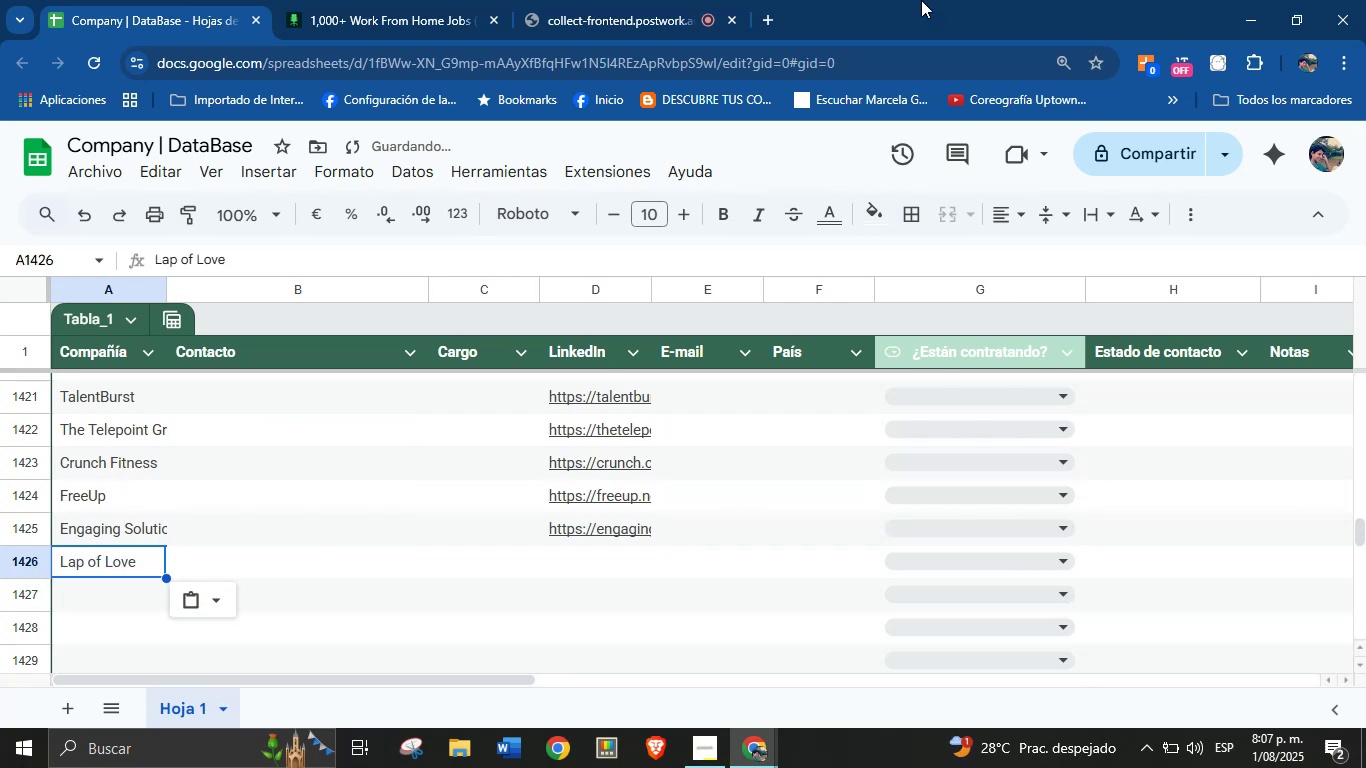 
left_click([309, 0])
 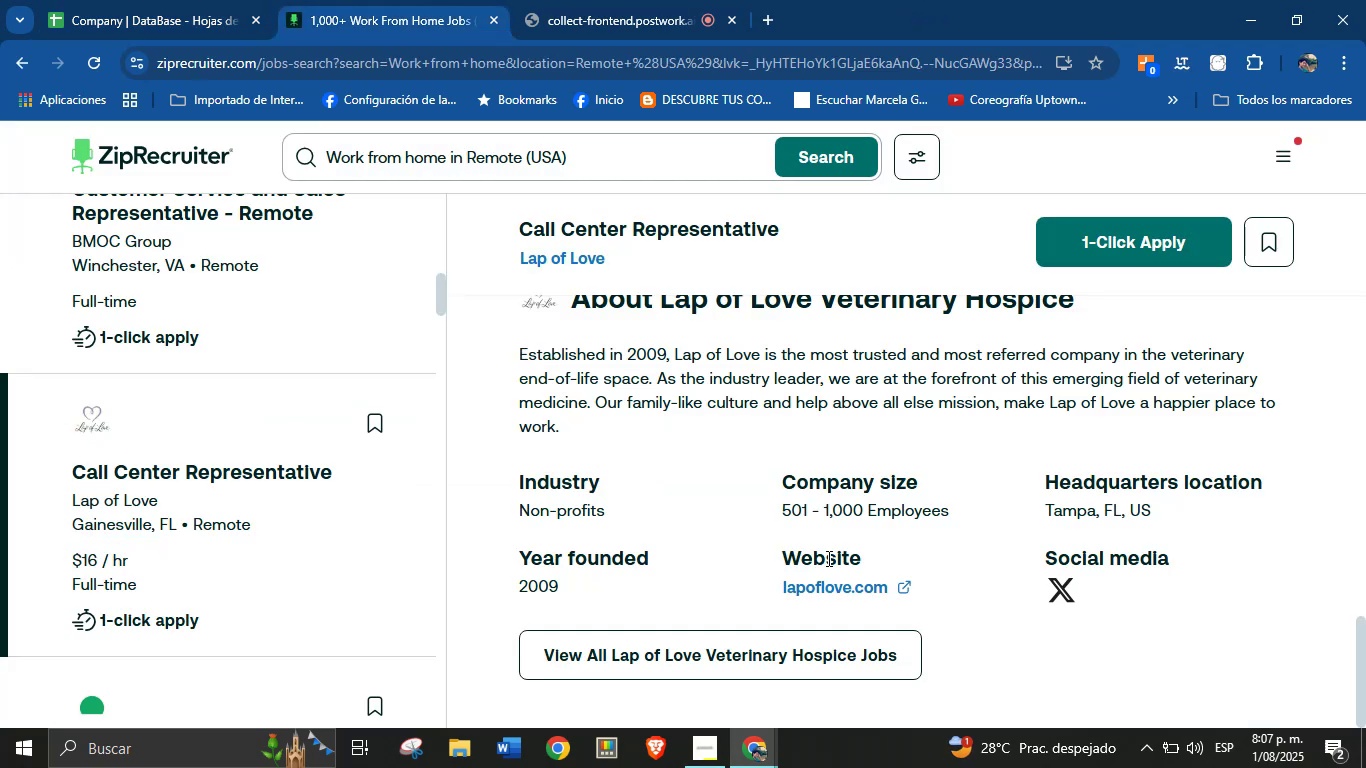 
right_click([841, 592])
 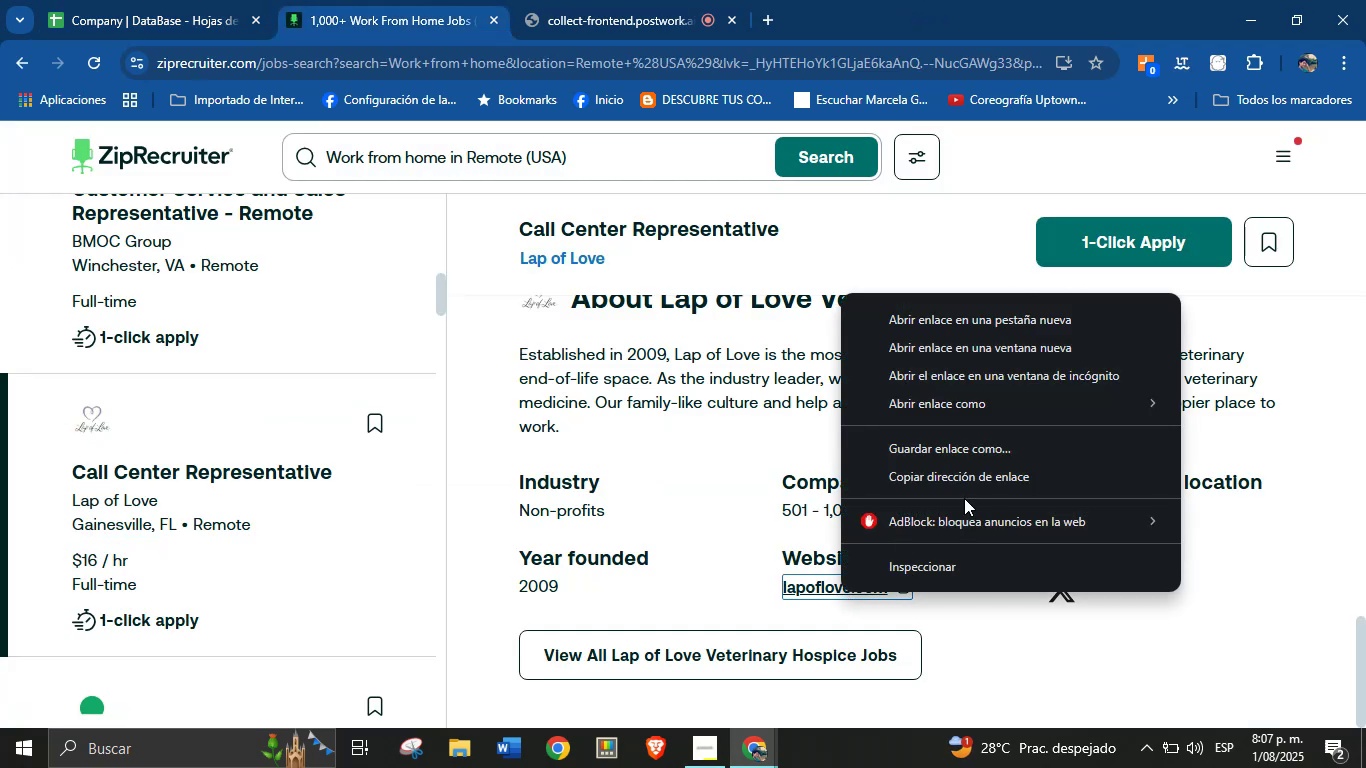 
left_click([964, 485])
 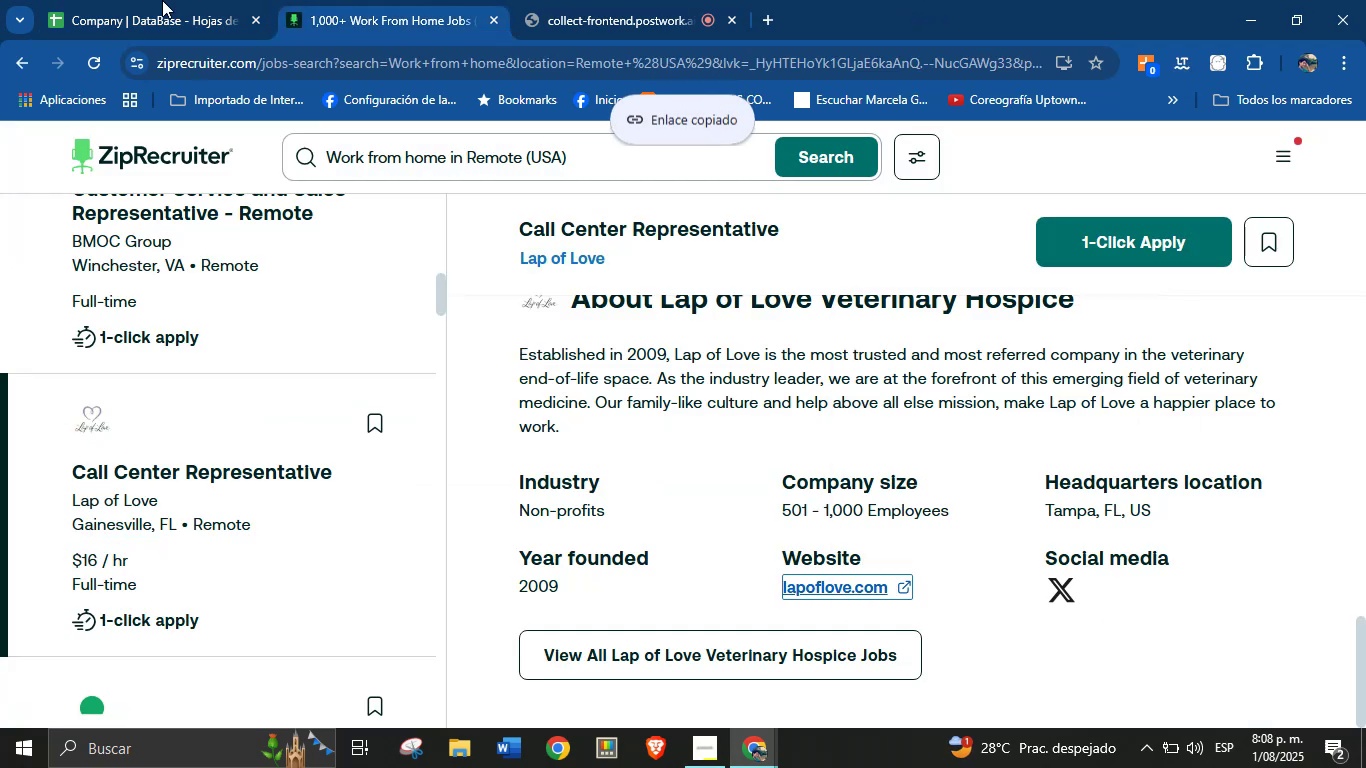 
left_click([49, 0])
 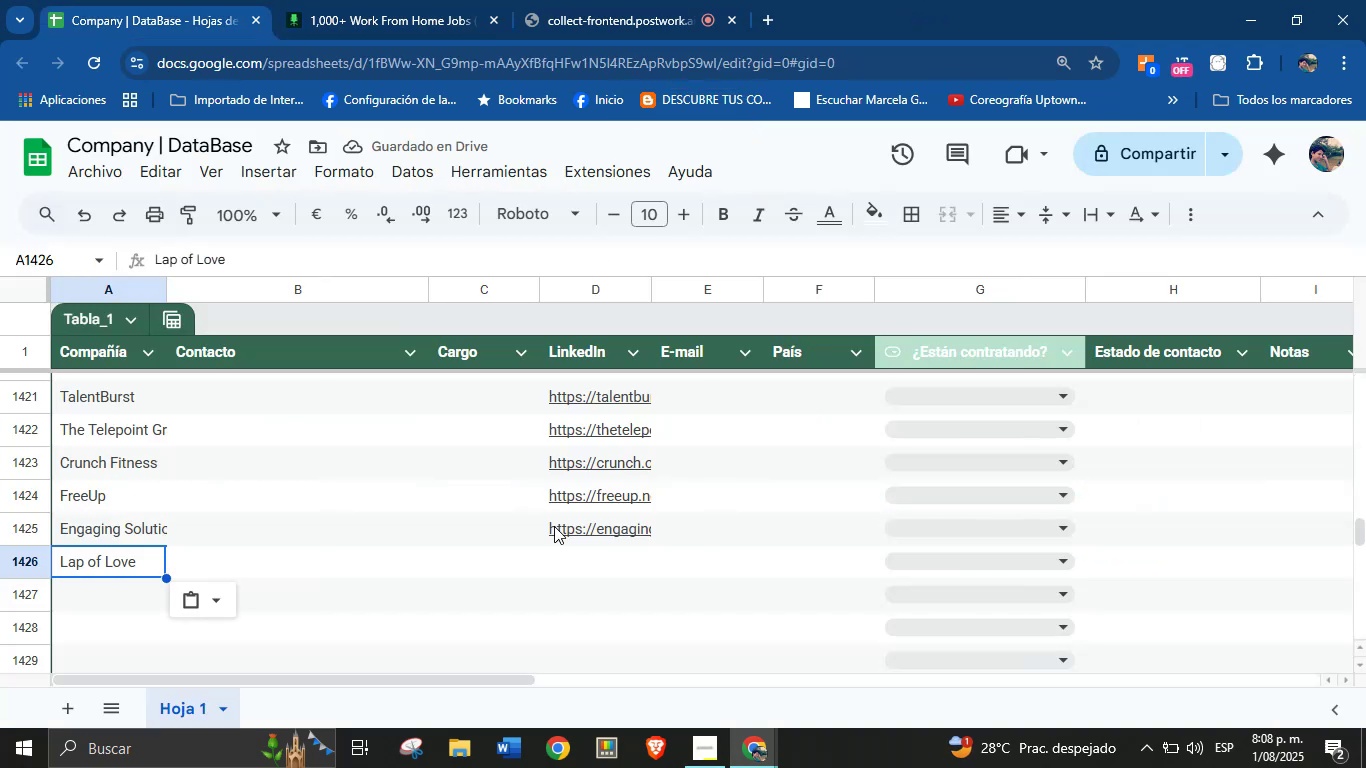 
left_click([566, 554])
 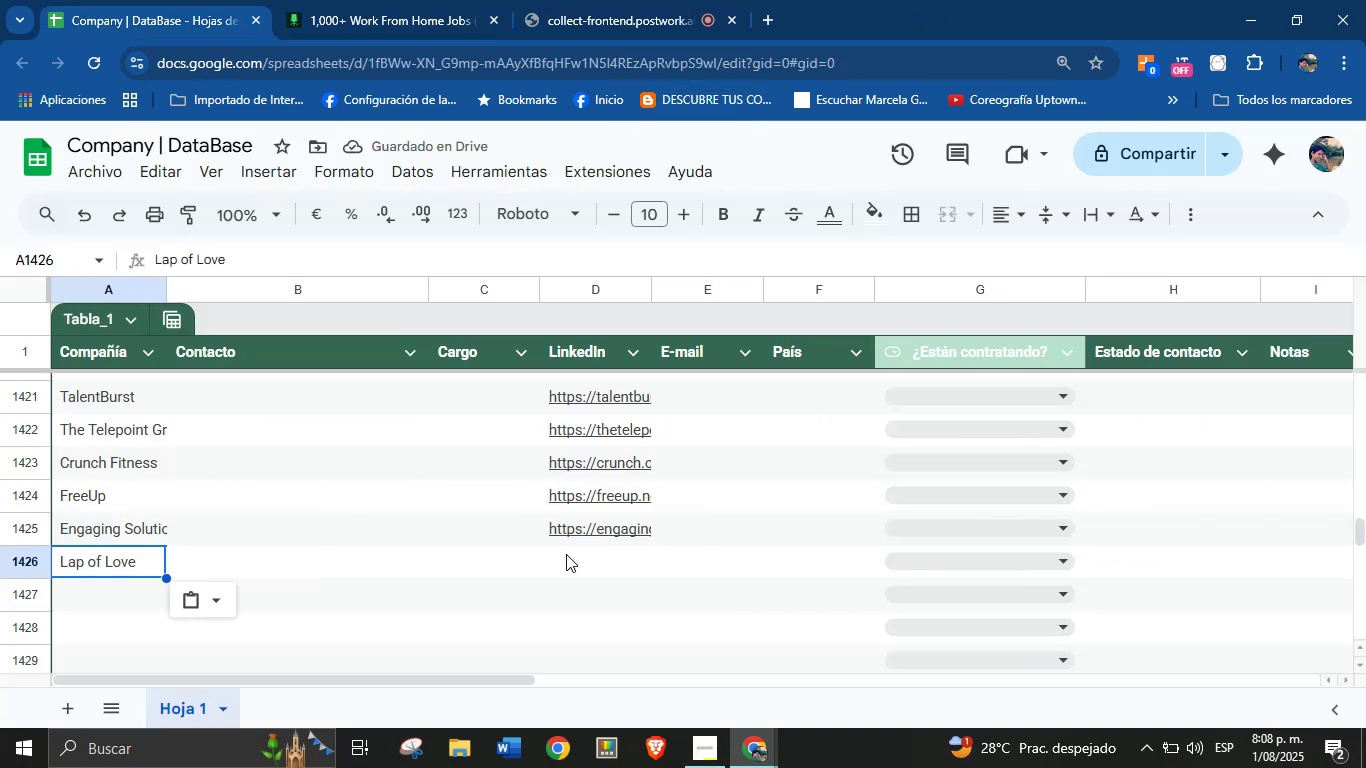 
key(Control+V)
 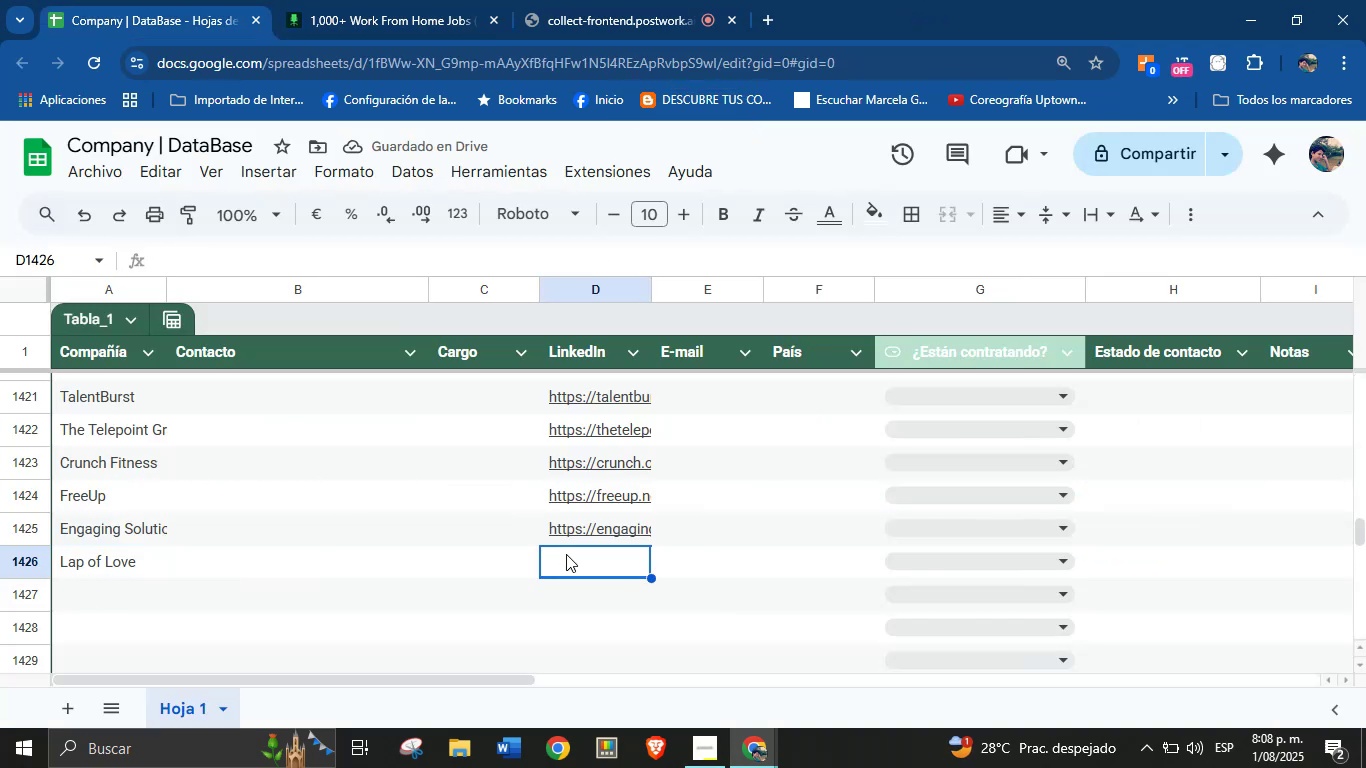 
scroll: coordinate [32, 677], scroll_direction: down, amount: 2.0
 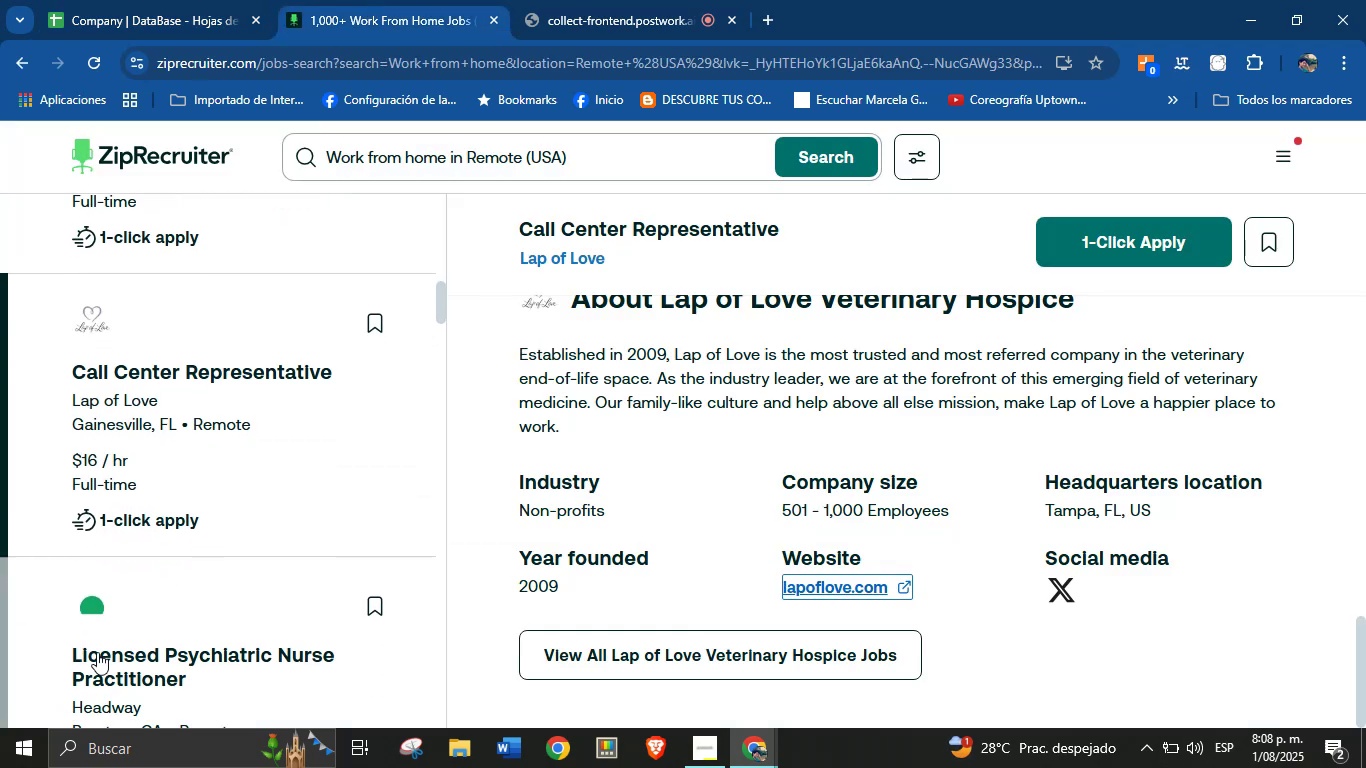 
left_click([107, 614])
 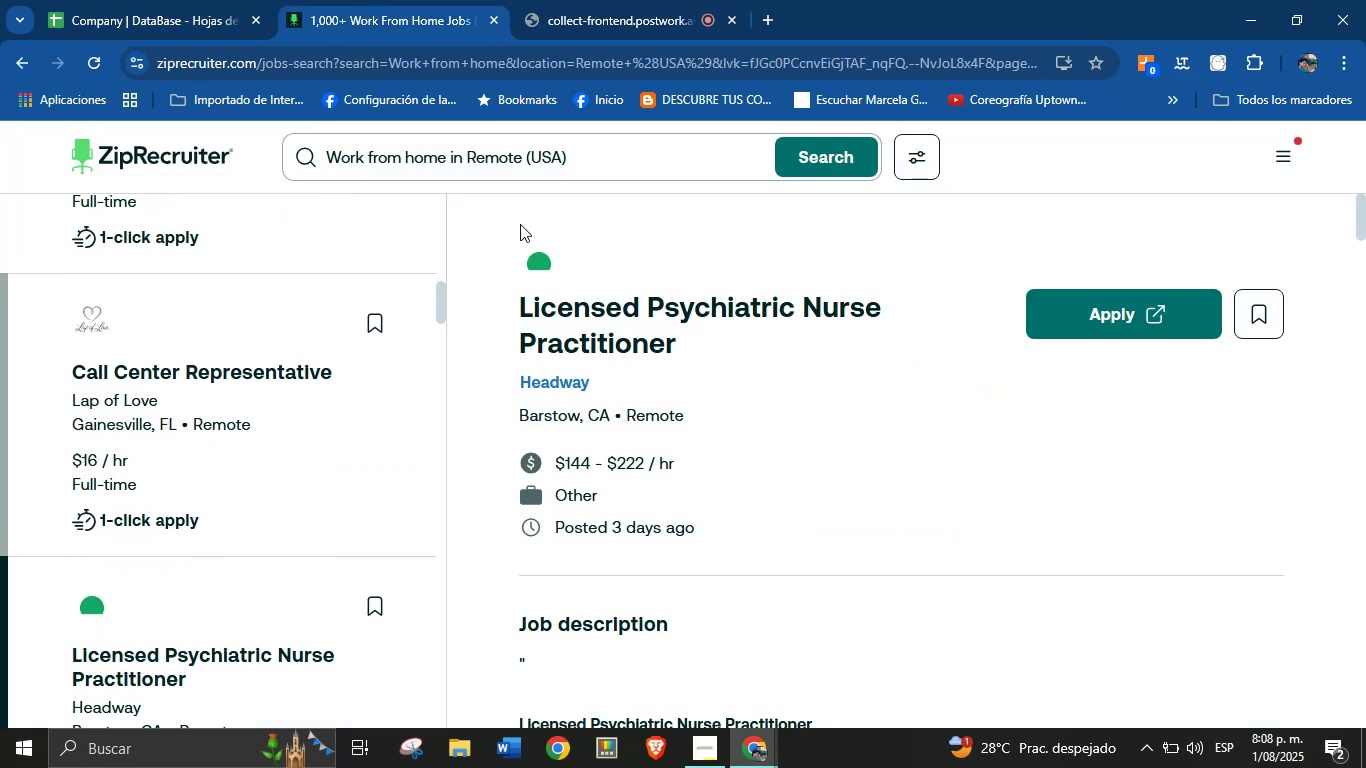 
scroll: coordinate [743, 505], scroll_direction: down, amount: 60.0
 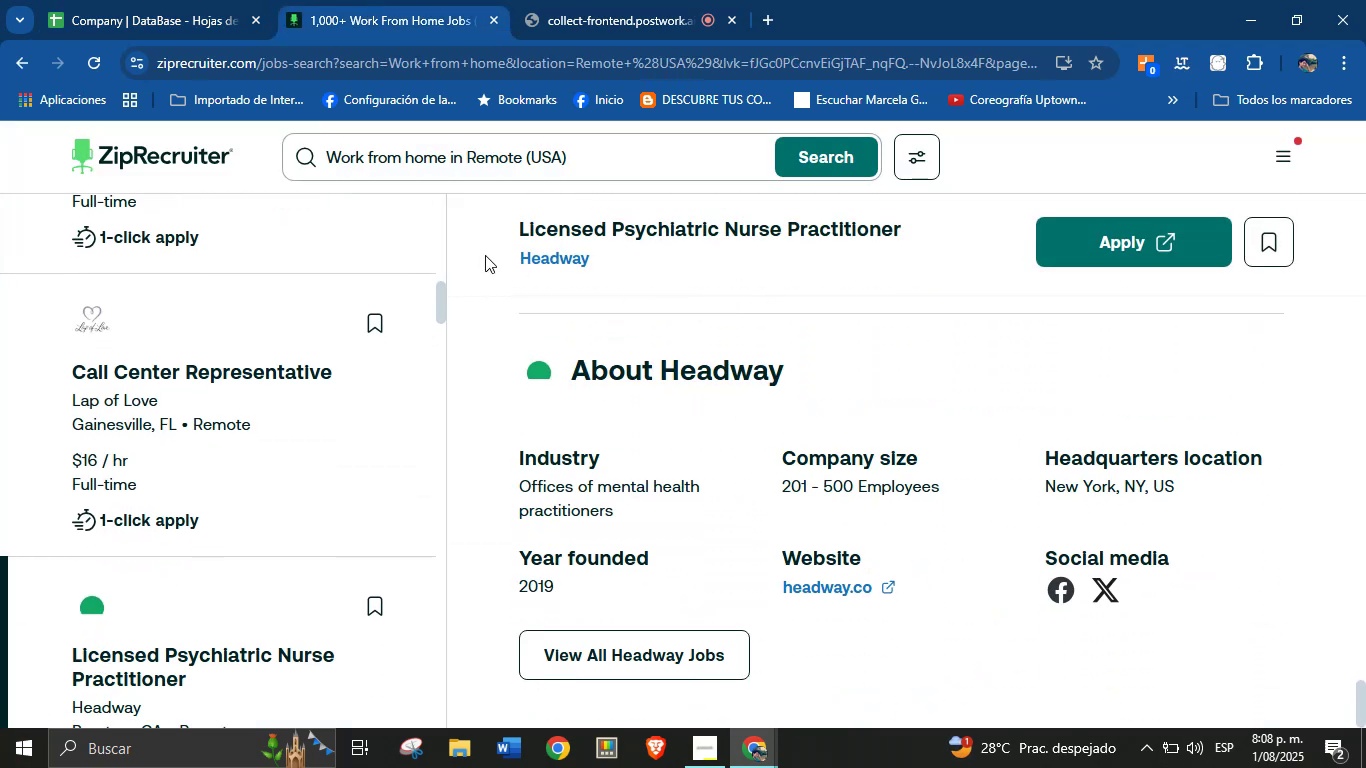 
left_click_drag(start_coordinate=[510, 261], to_coordinate=[606, 262])
 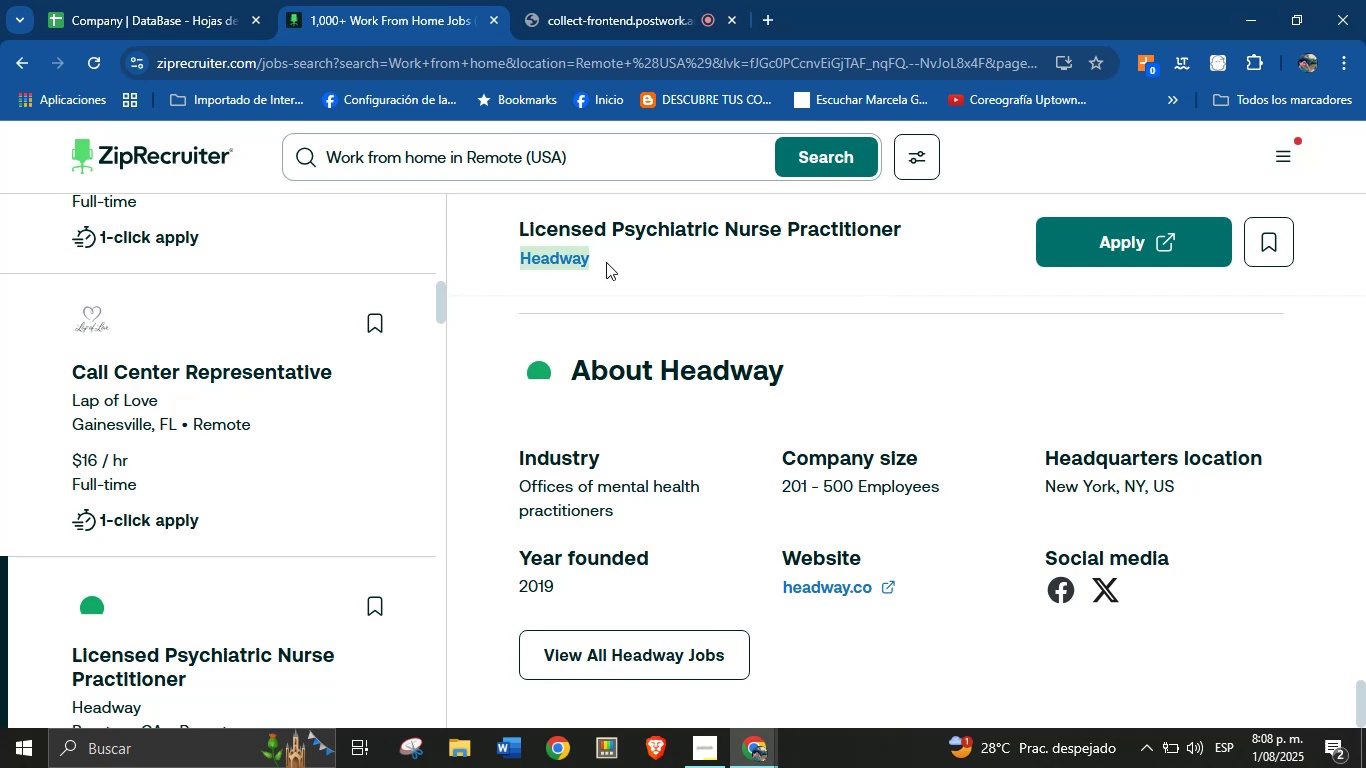 
key(Control+C)
 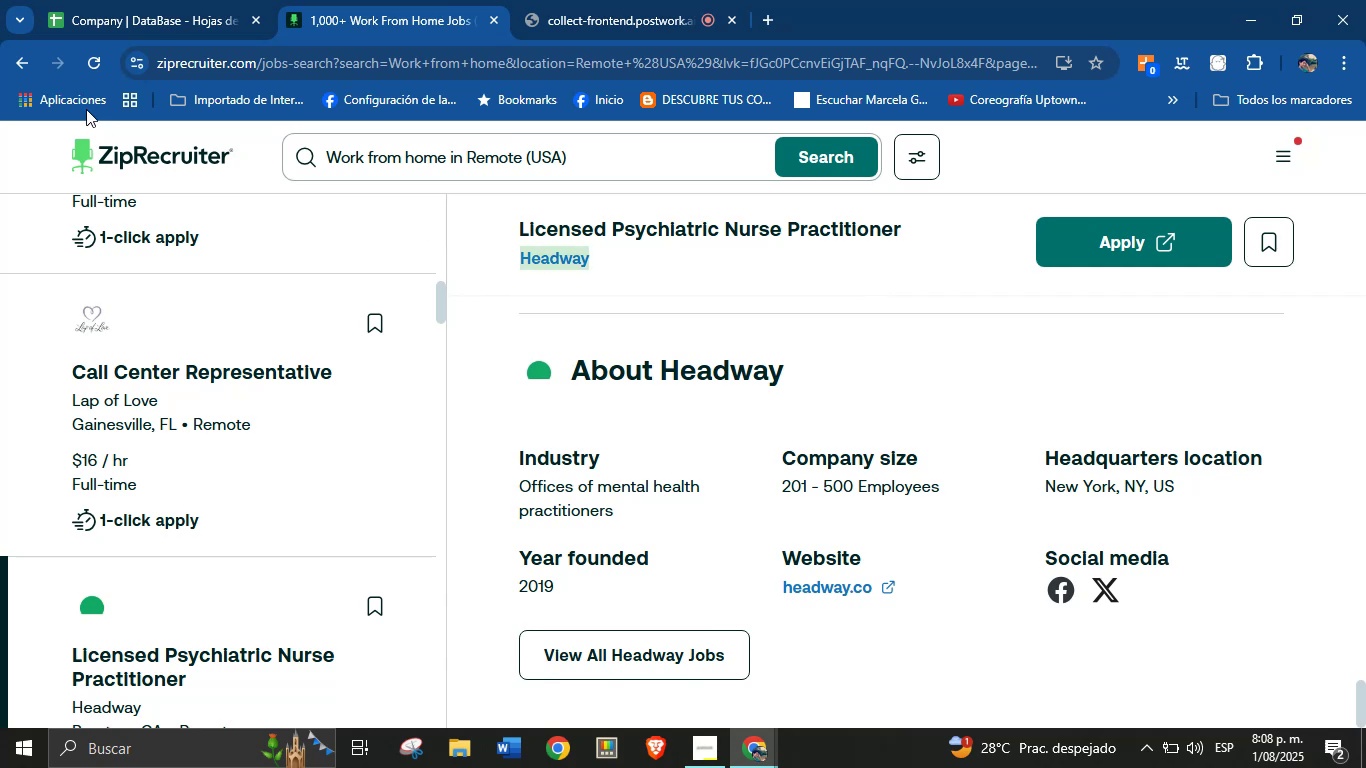 
left_click([159, 0])
 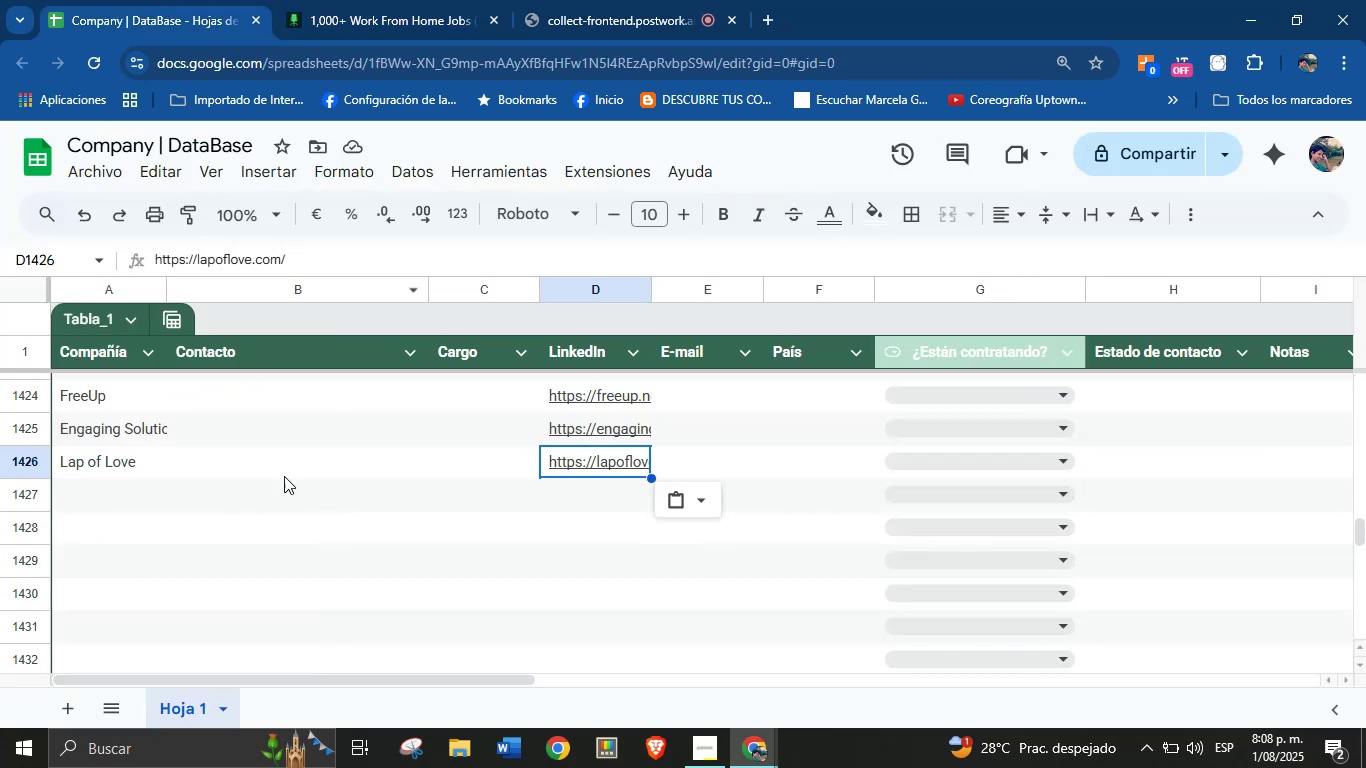 
left_click([101, 490])
 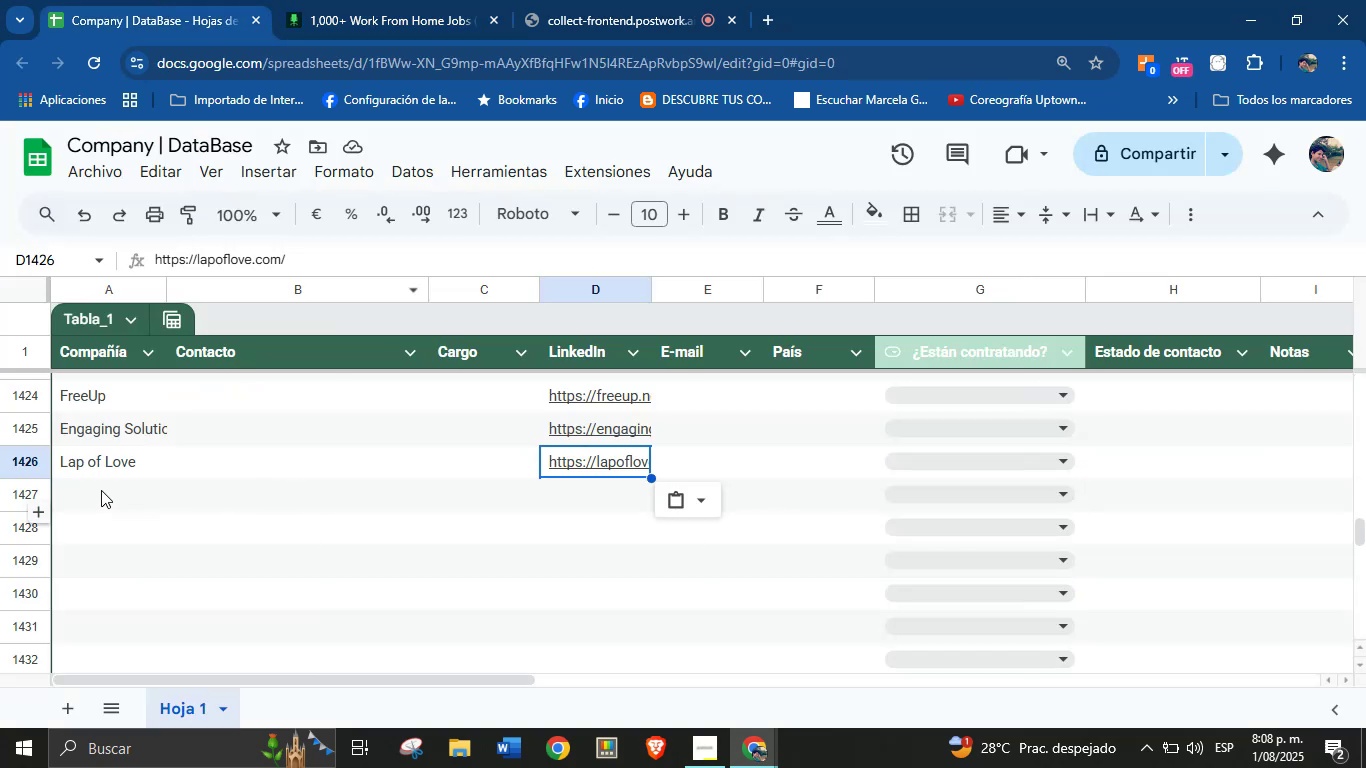 
key(Control+V)
 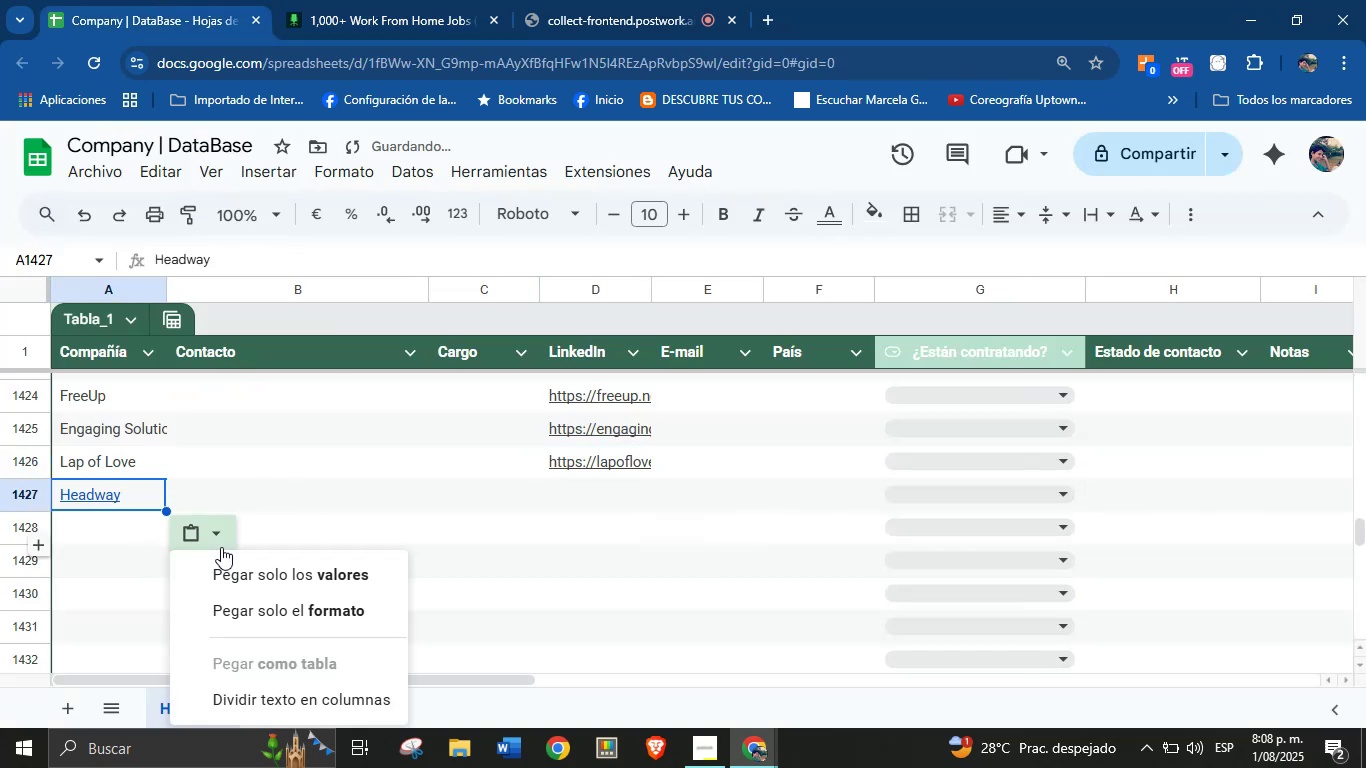 
left_click([262, 568])
 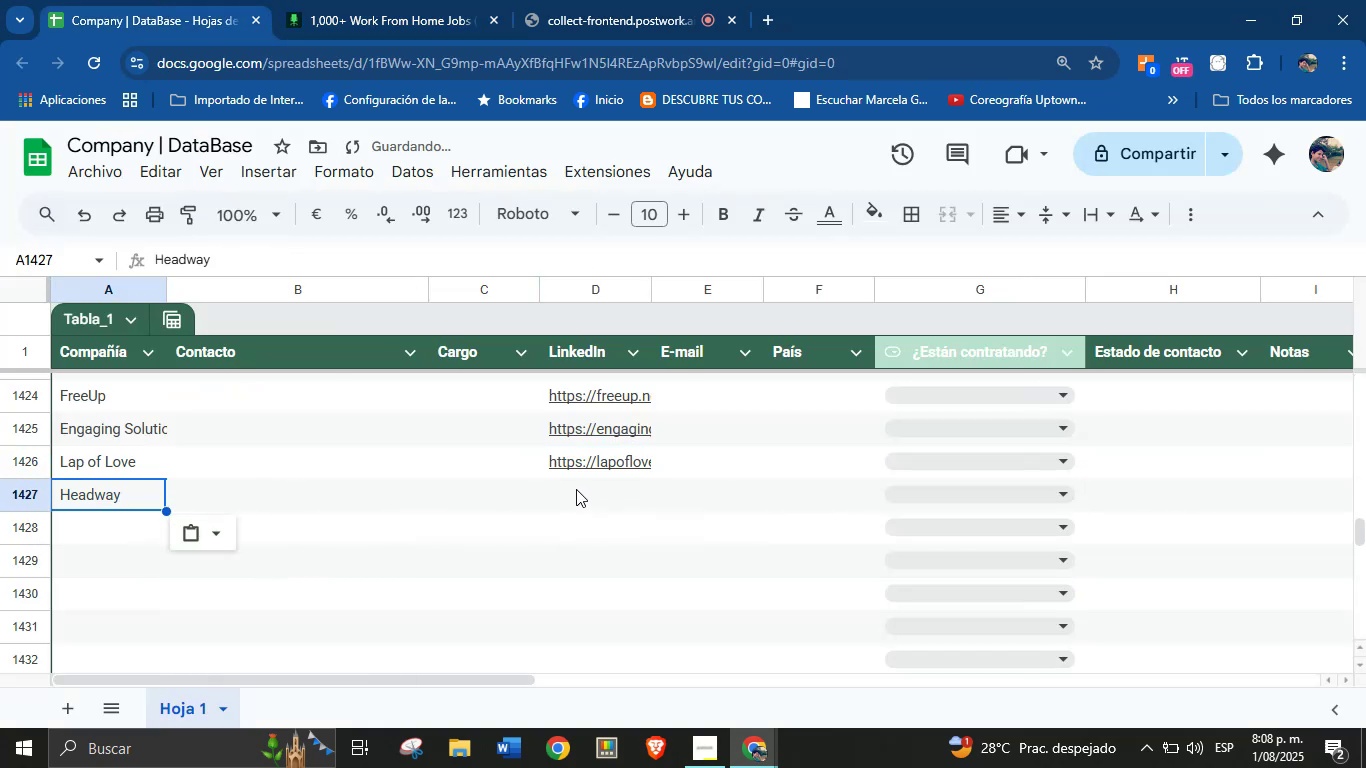 
left_click([373, 0])
 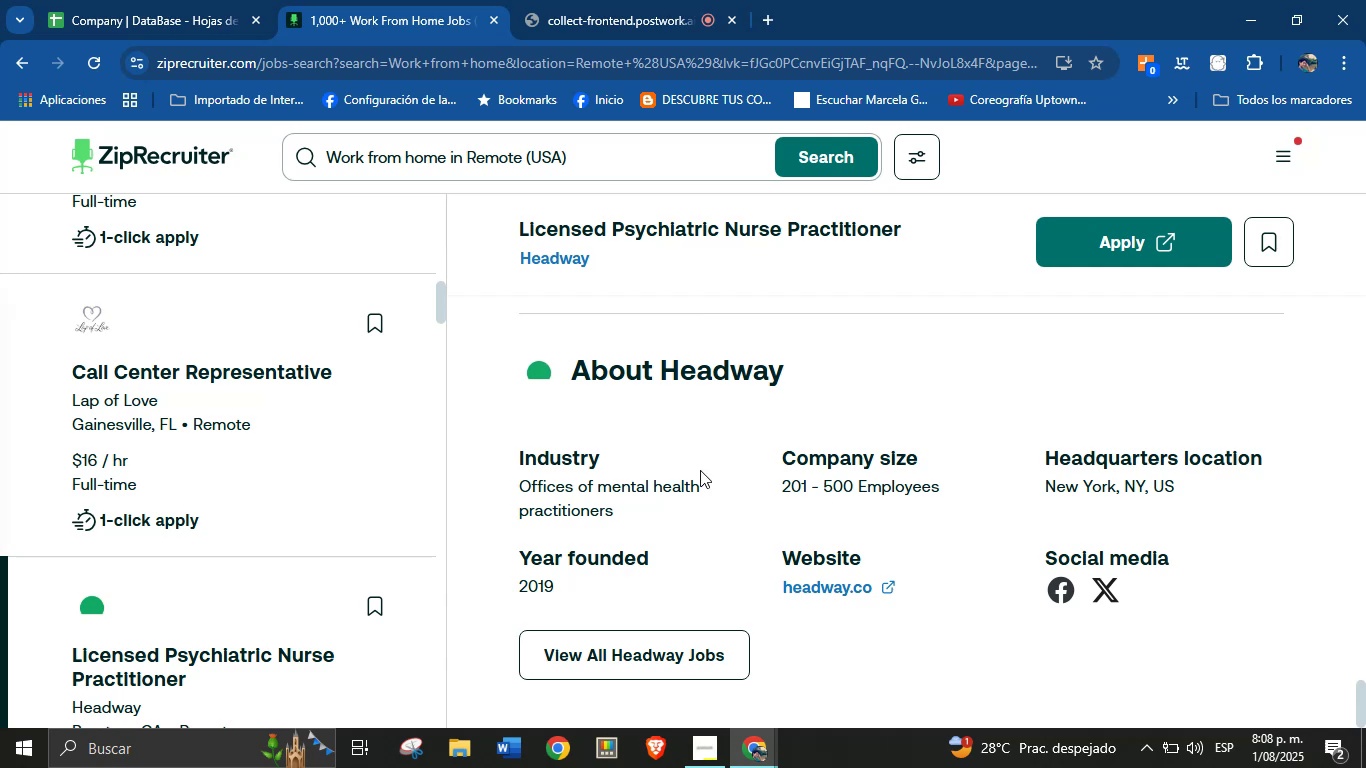 
right_click([847, 589])
 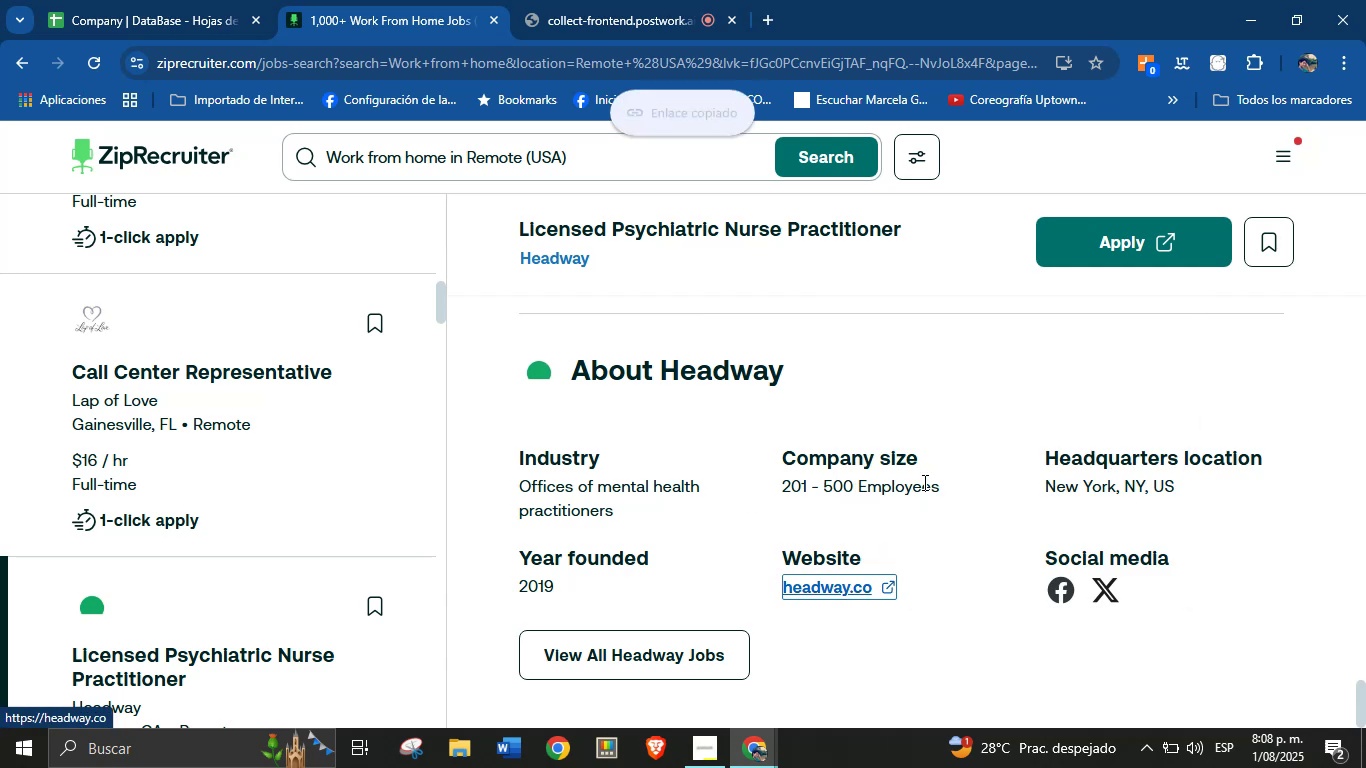 
left_click([185, 0])
 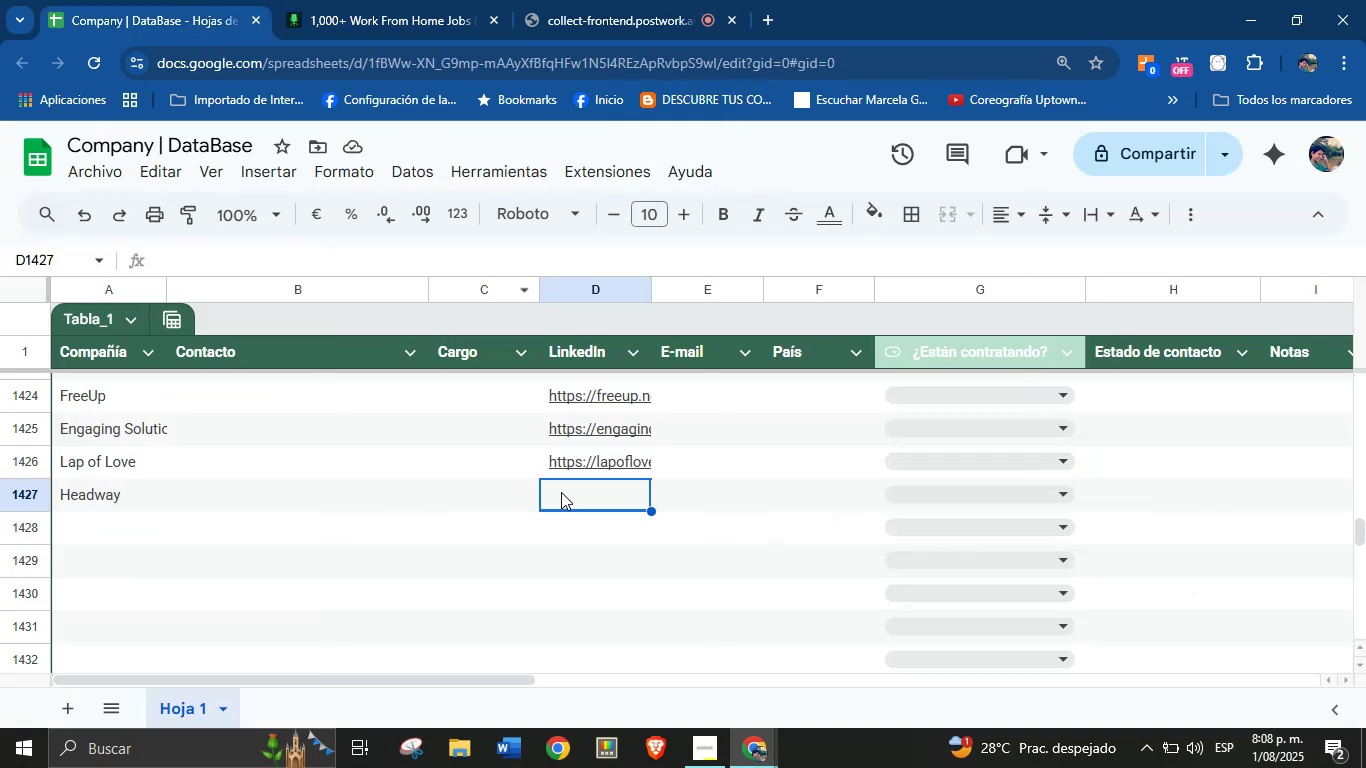 
left_click([575, 492])
 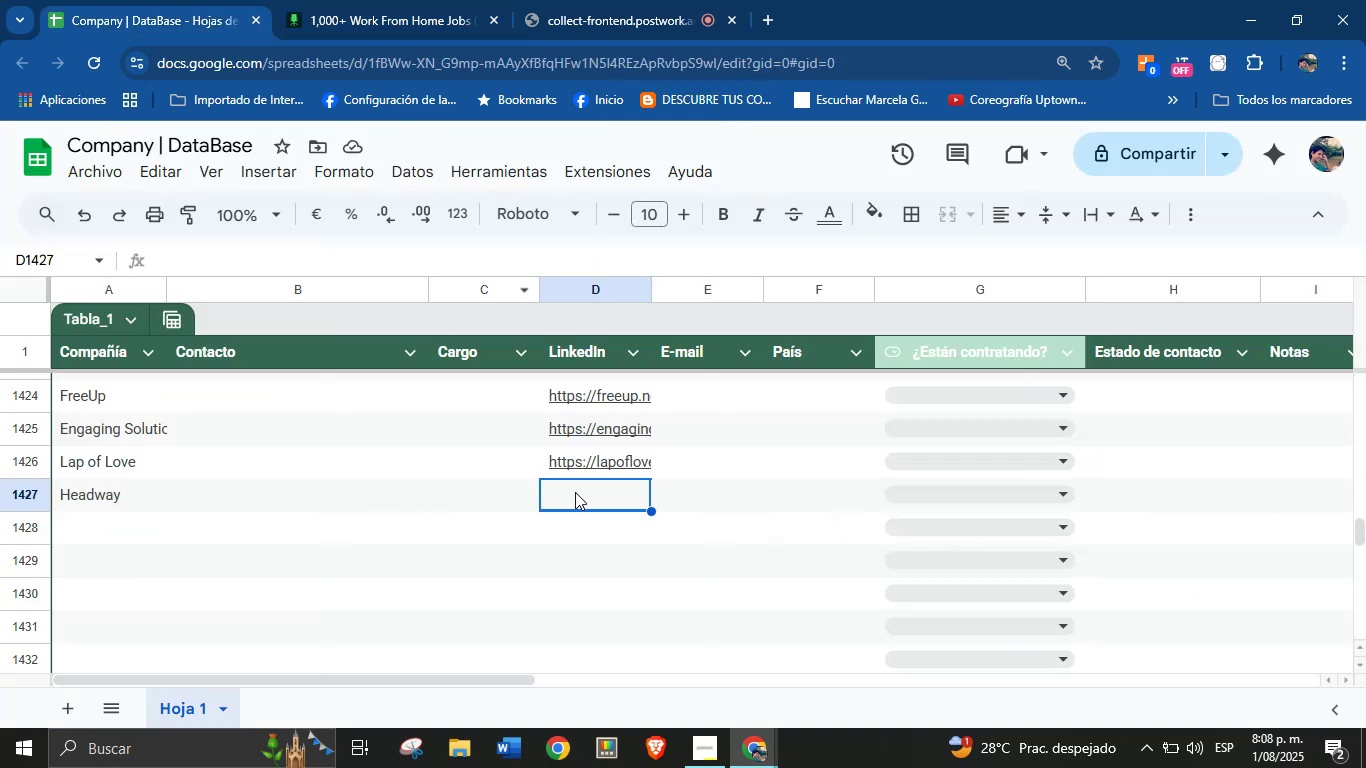 
key(Control+V)
 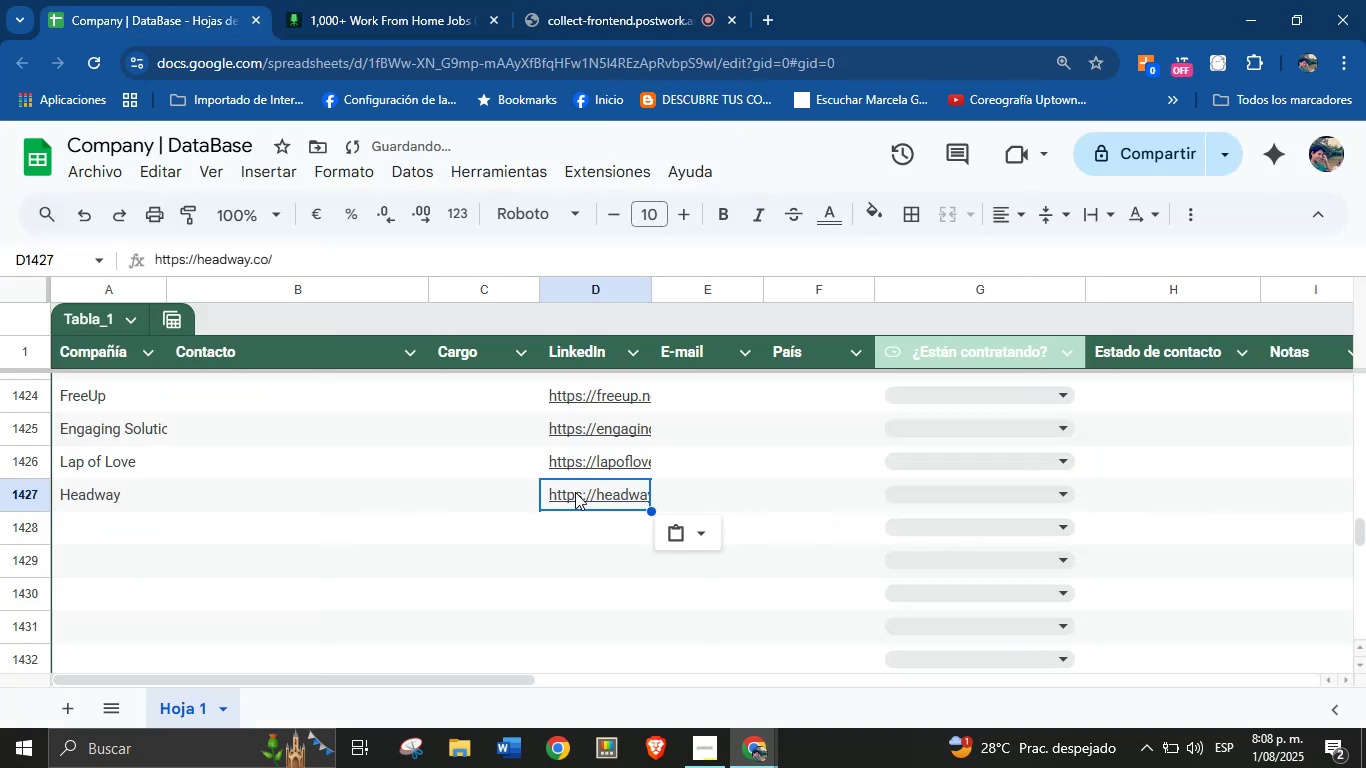 
left_click([113, 515])
 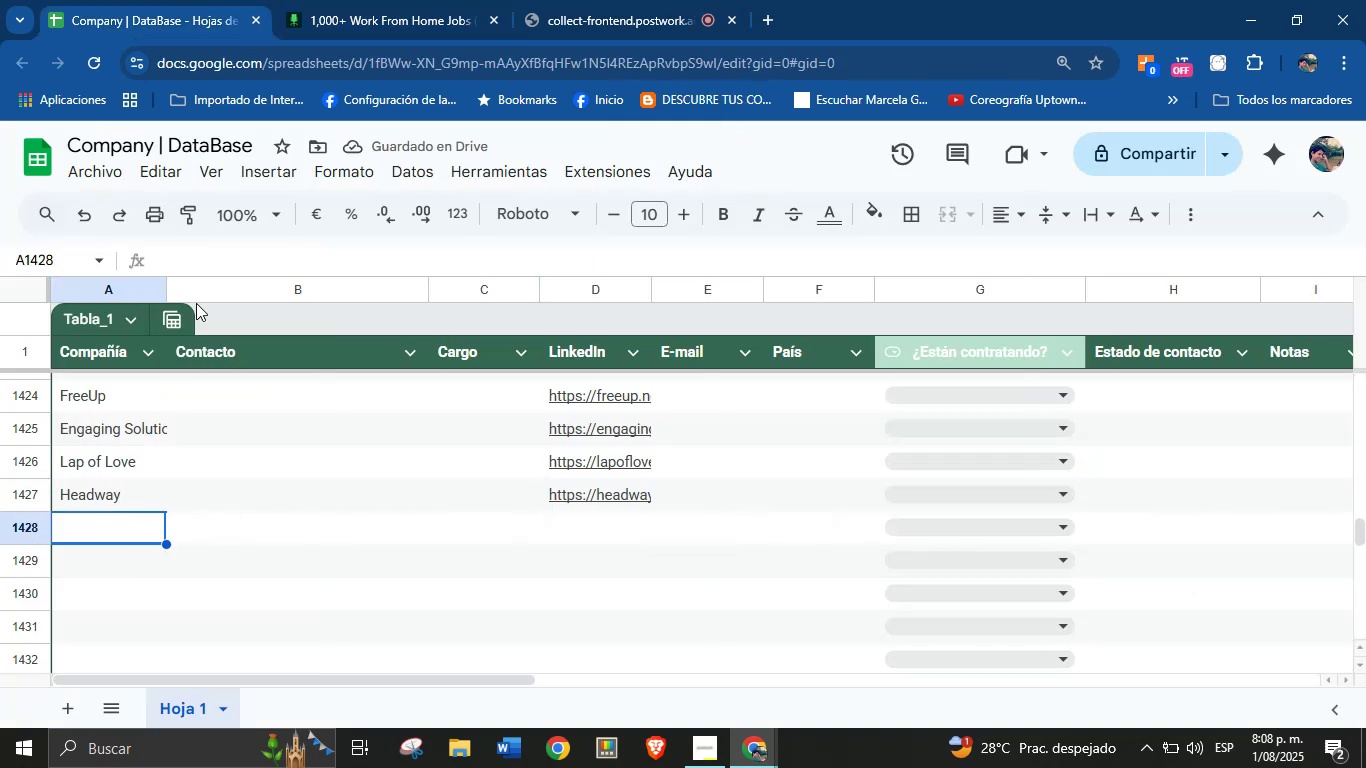 
left_click([402, 0])
 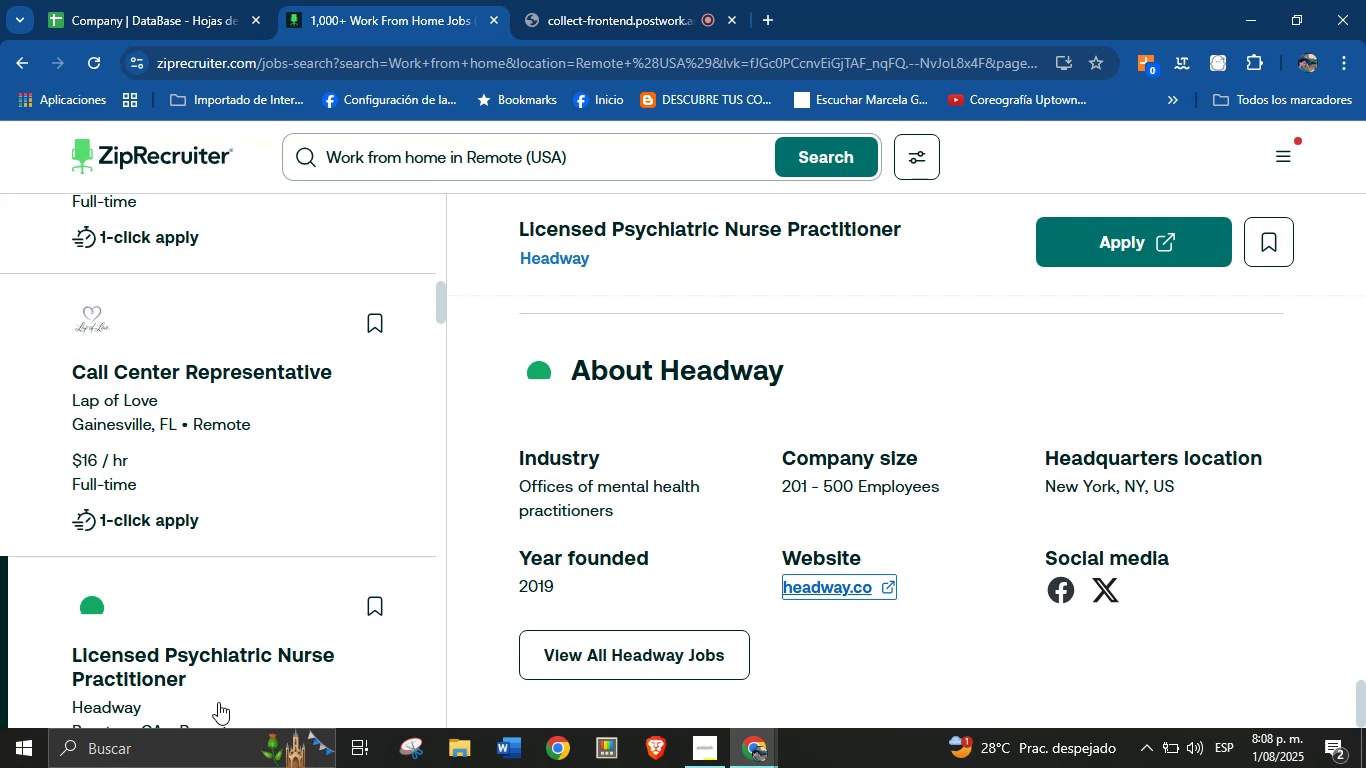 
scroll: coordinate [741, 358], scroll_direction: down, amount: 8.0
 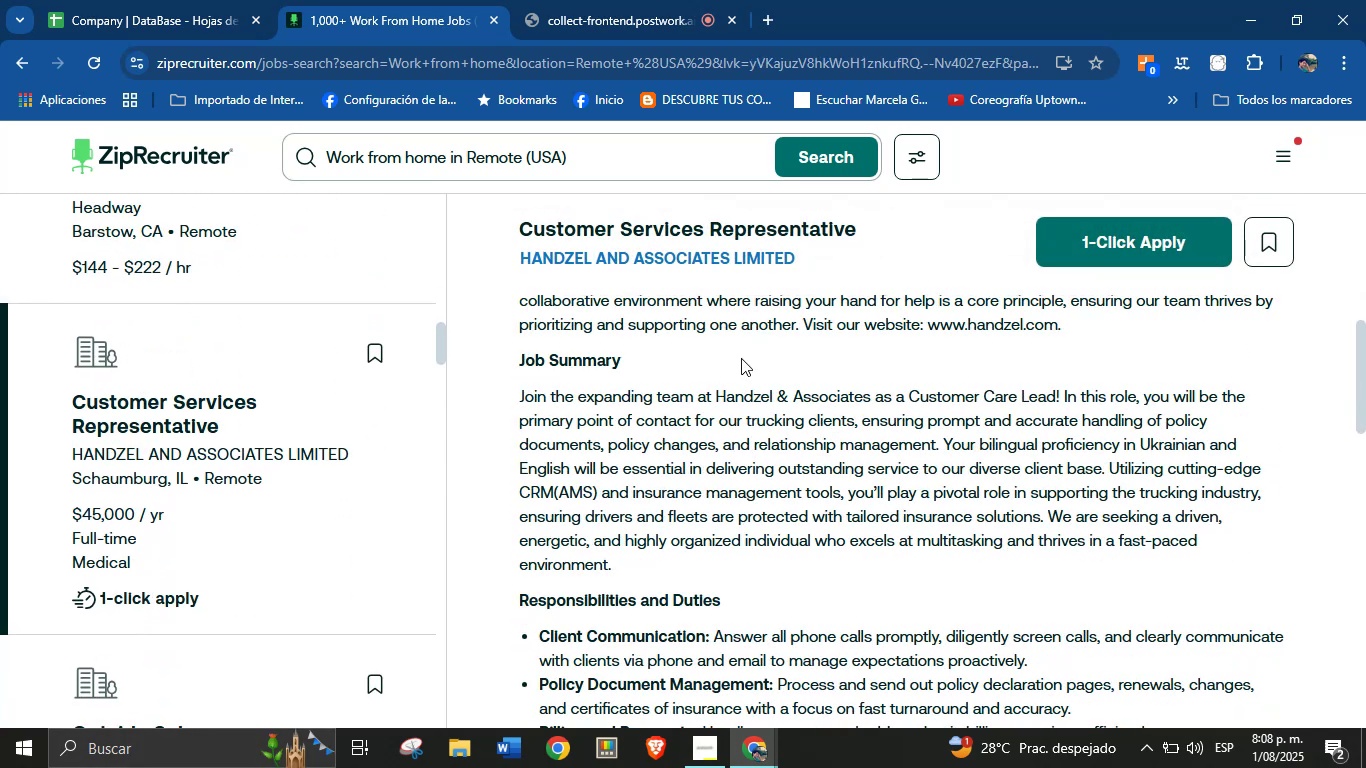 
key(End)
 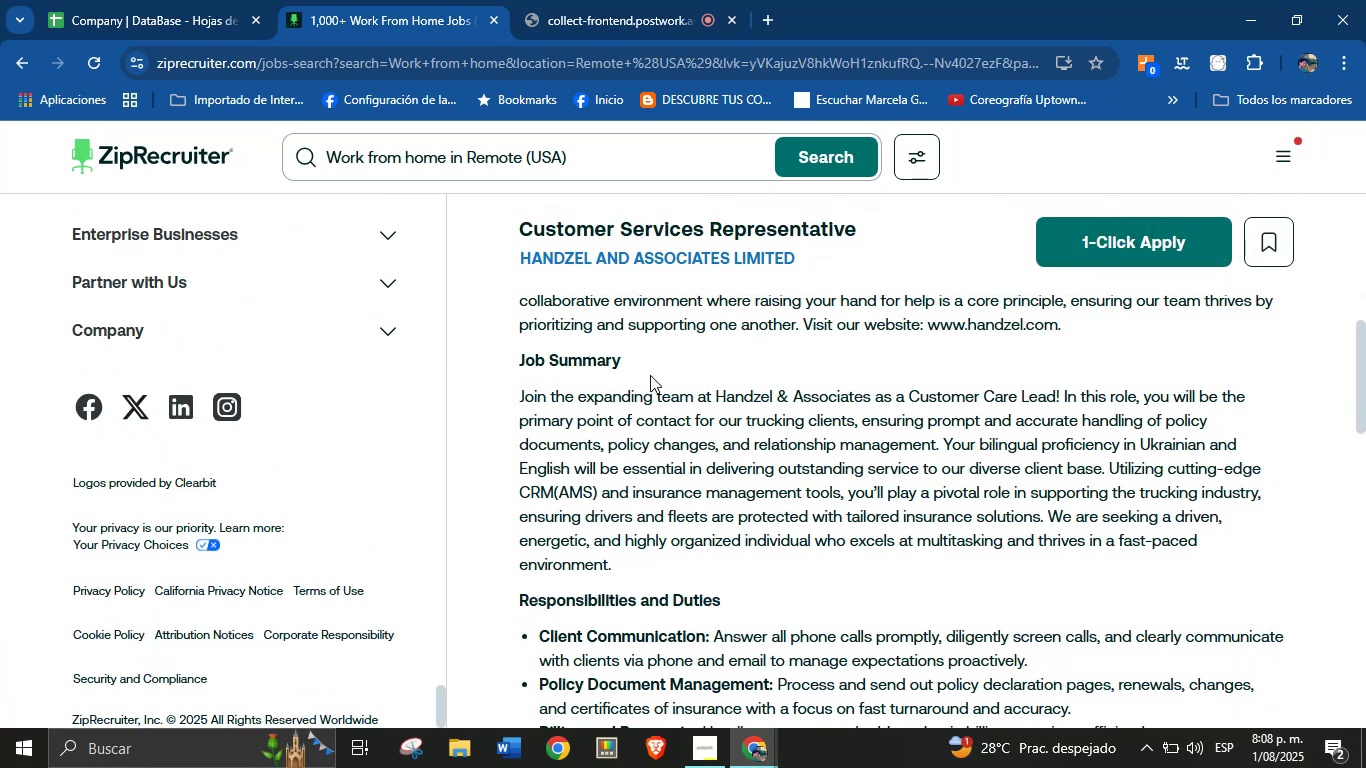 
scroll: coordinate [172, 337], scroll_direction: up, amount: 11.0
 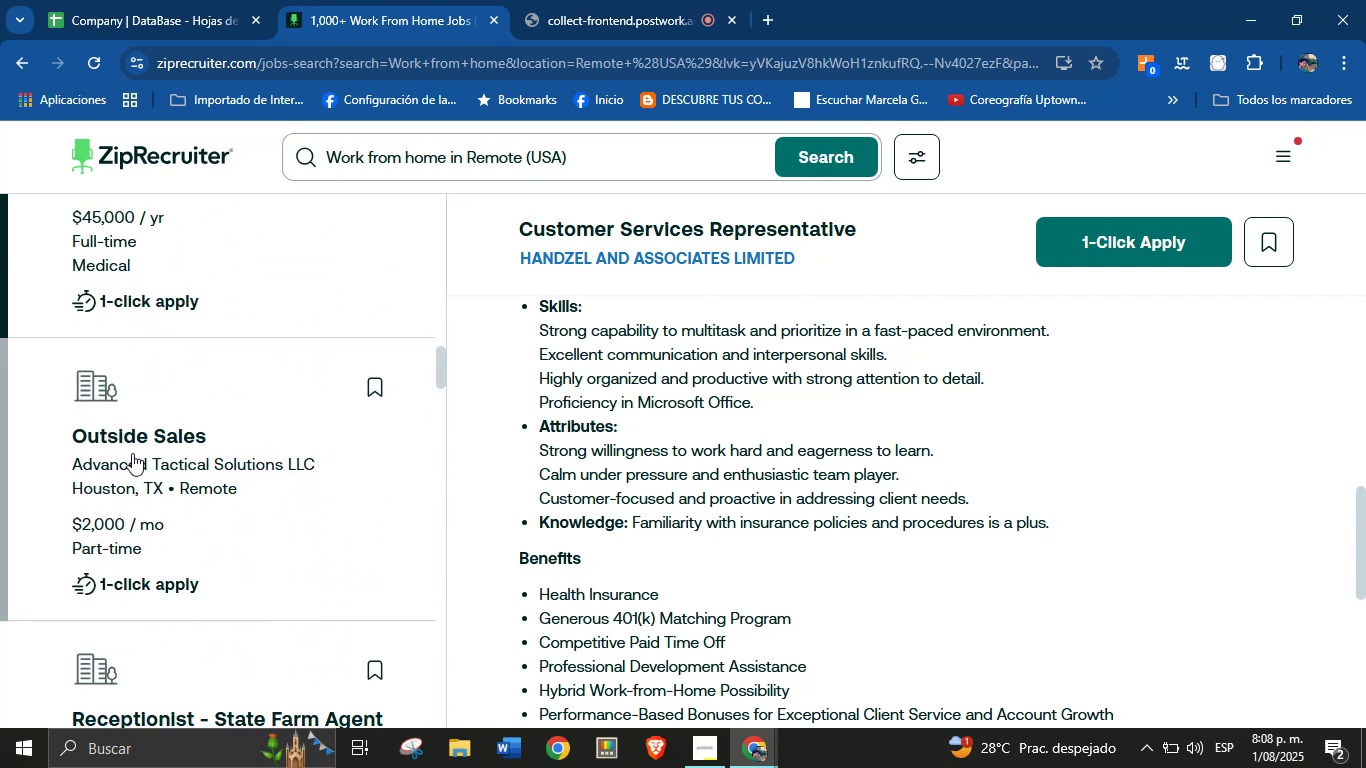 
left_click([154, 391])
 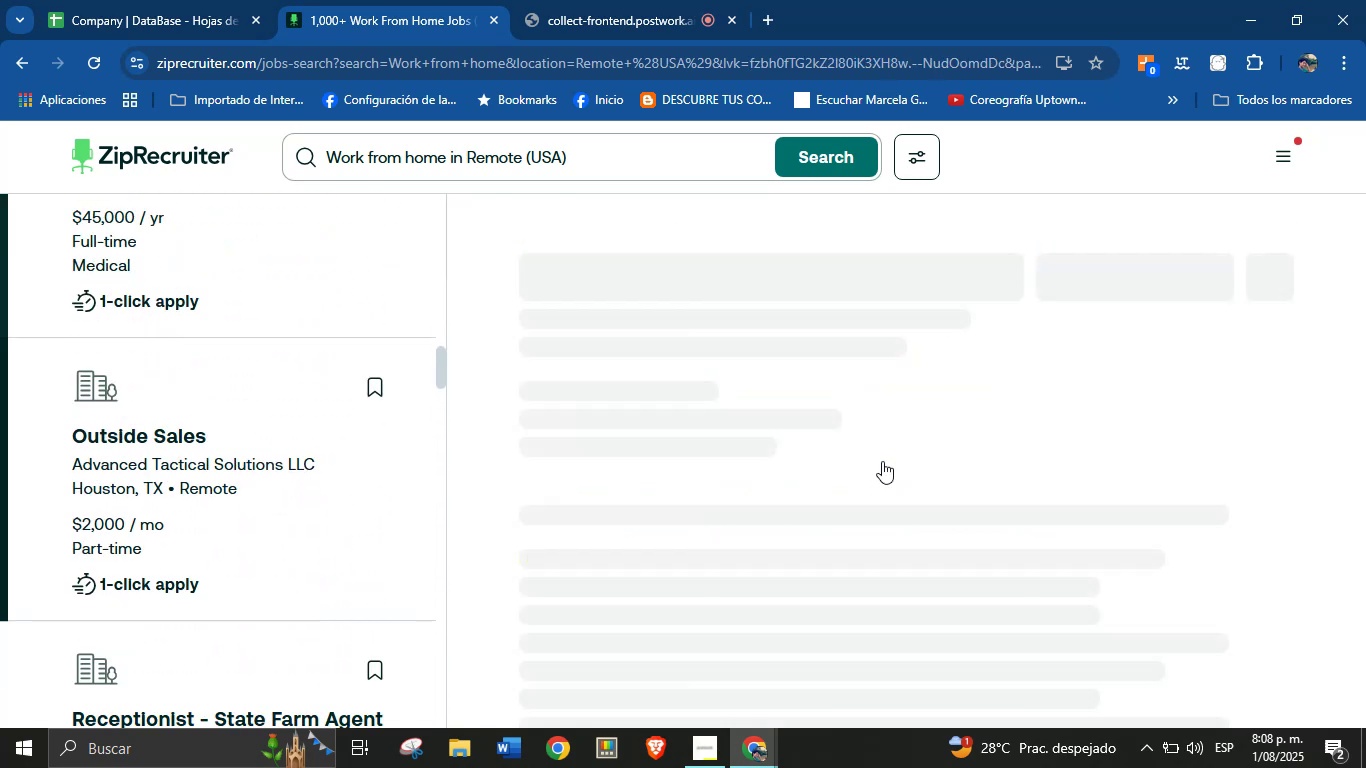 
scroll: coordinate [890, 459], scroll_direction: down, amount: 4.0
 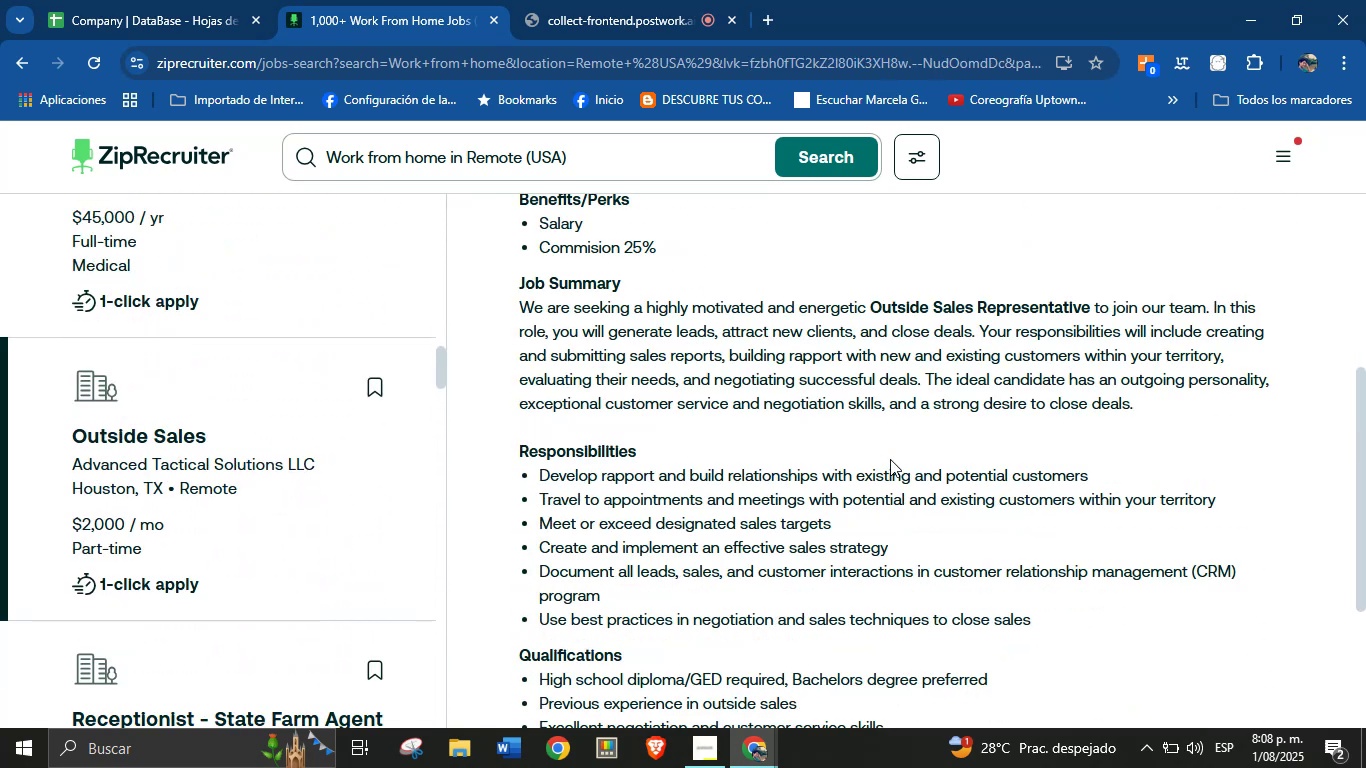 
scroll: coordinate [945, 418], scroll_direction: up, amount: 3.0
 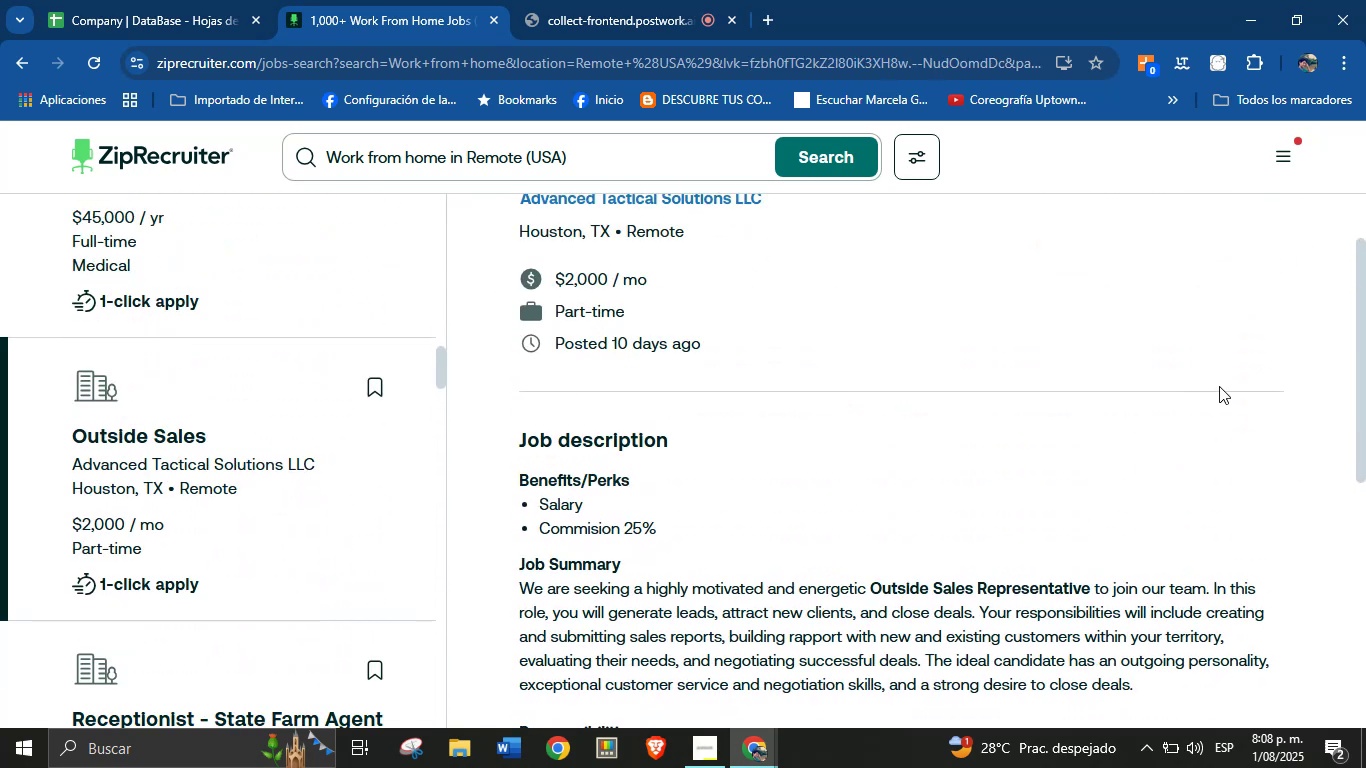 
left_click([1272, 412])
 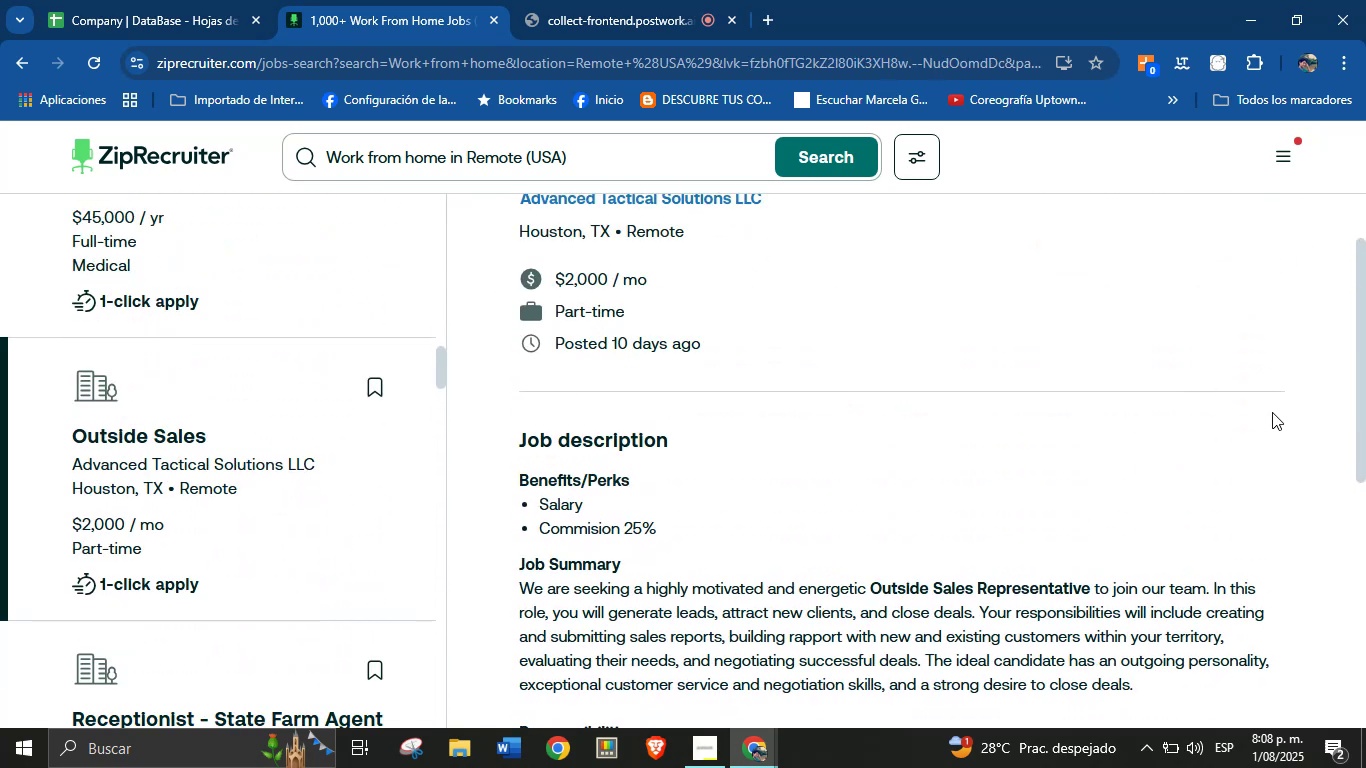 
key(End)
 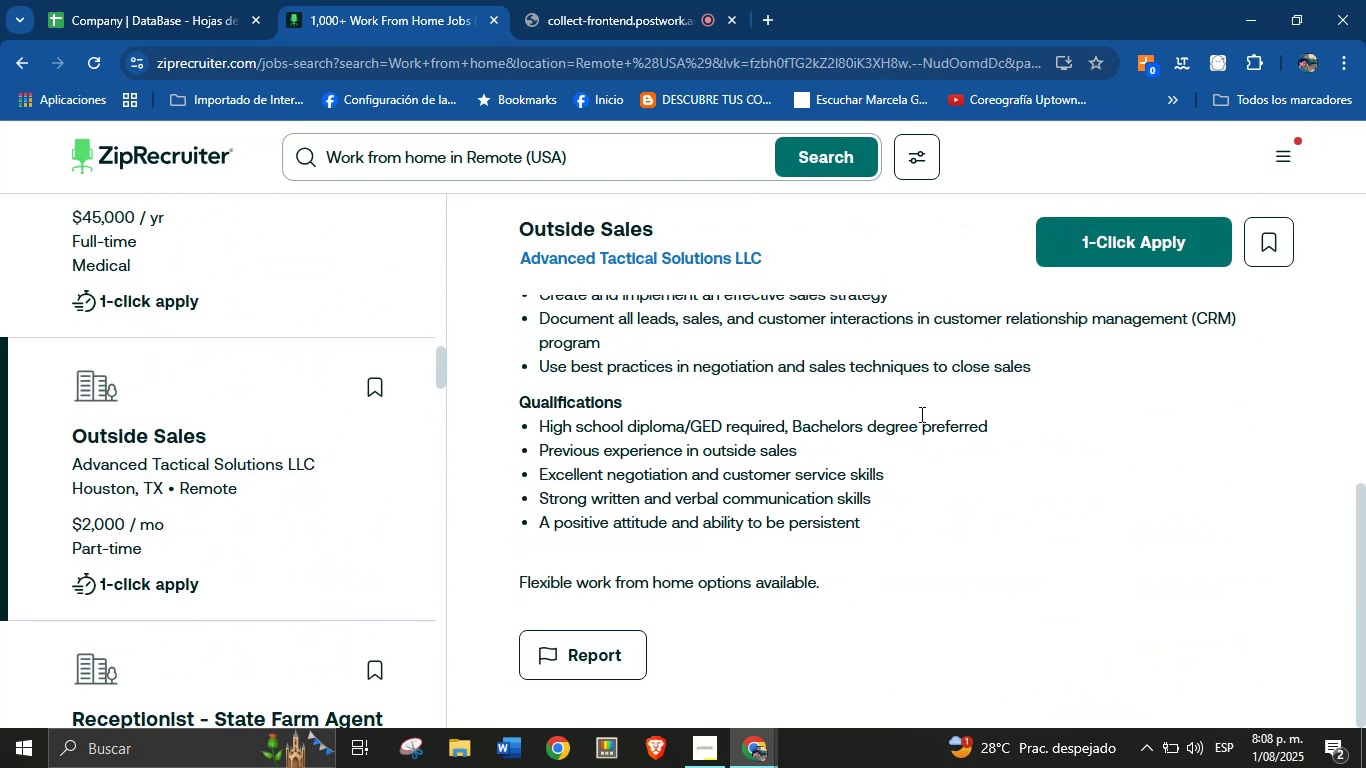 
scroll: coordinate [310, 452], scroll_direction: down, amount: 1.0
 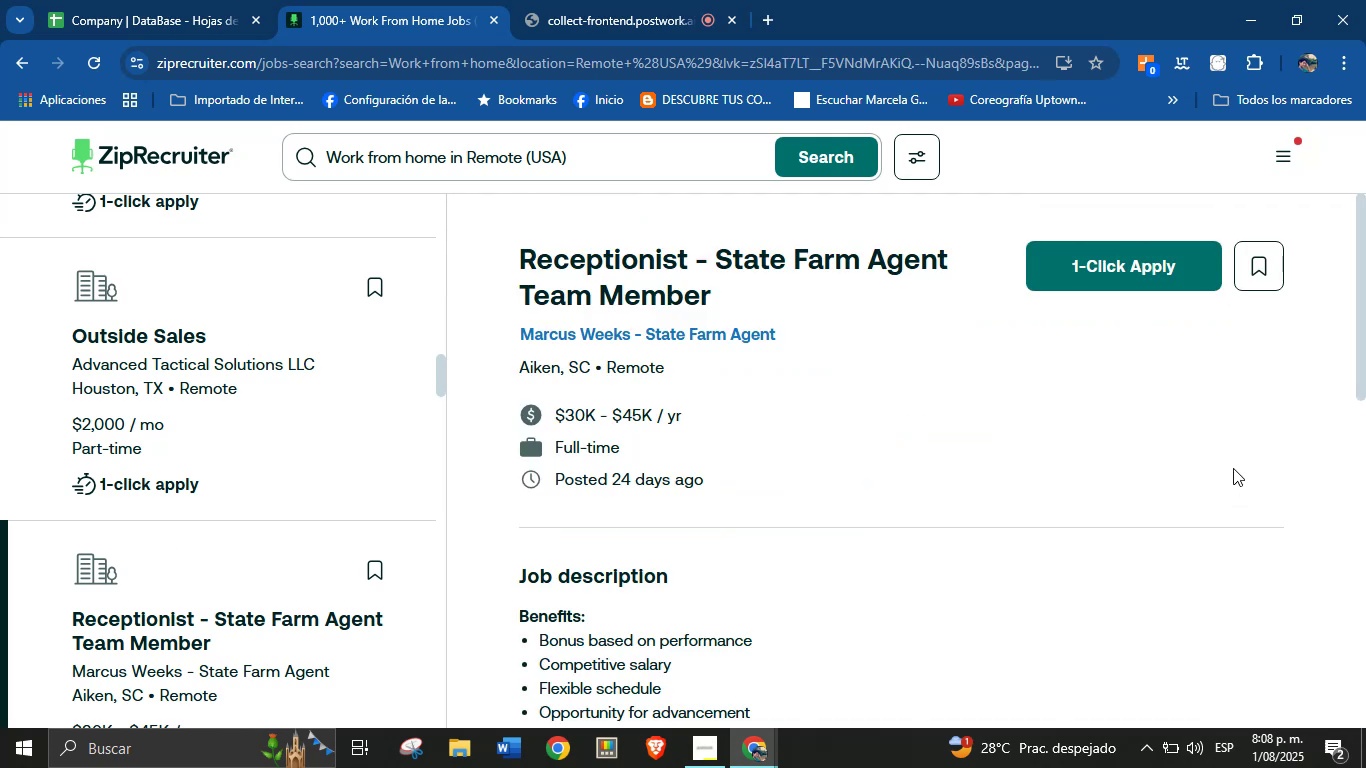 
left_click([1220, 444])
 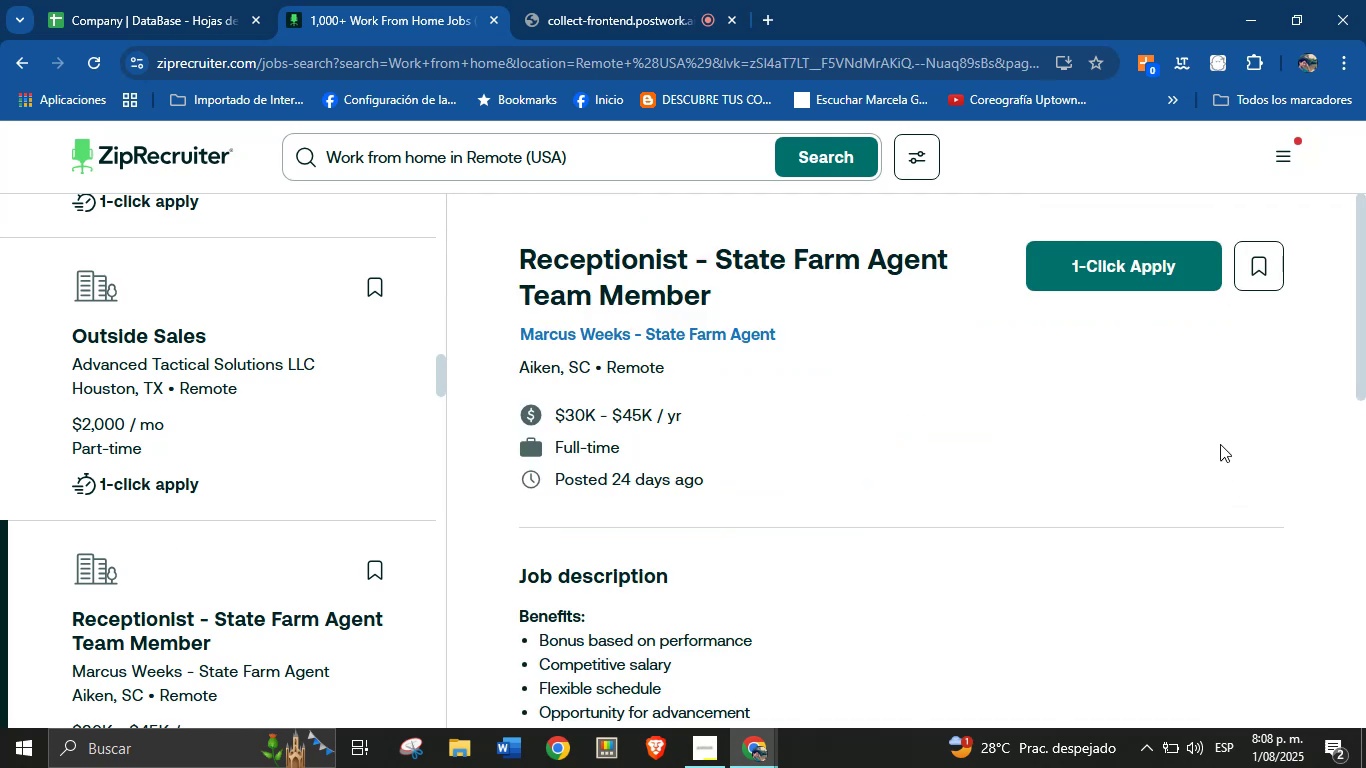 
key(End)
 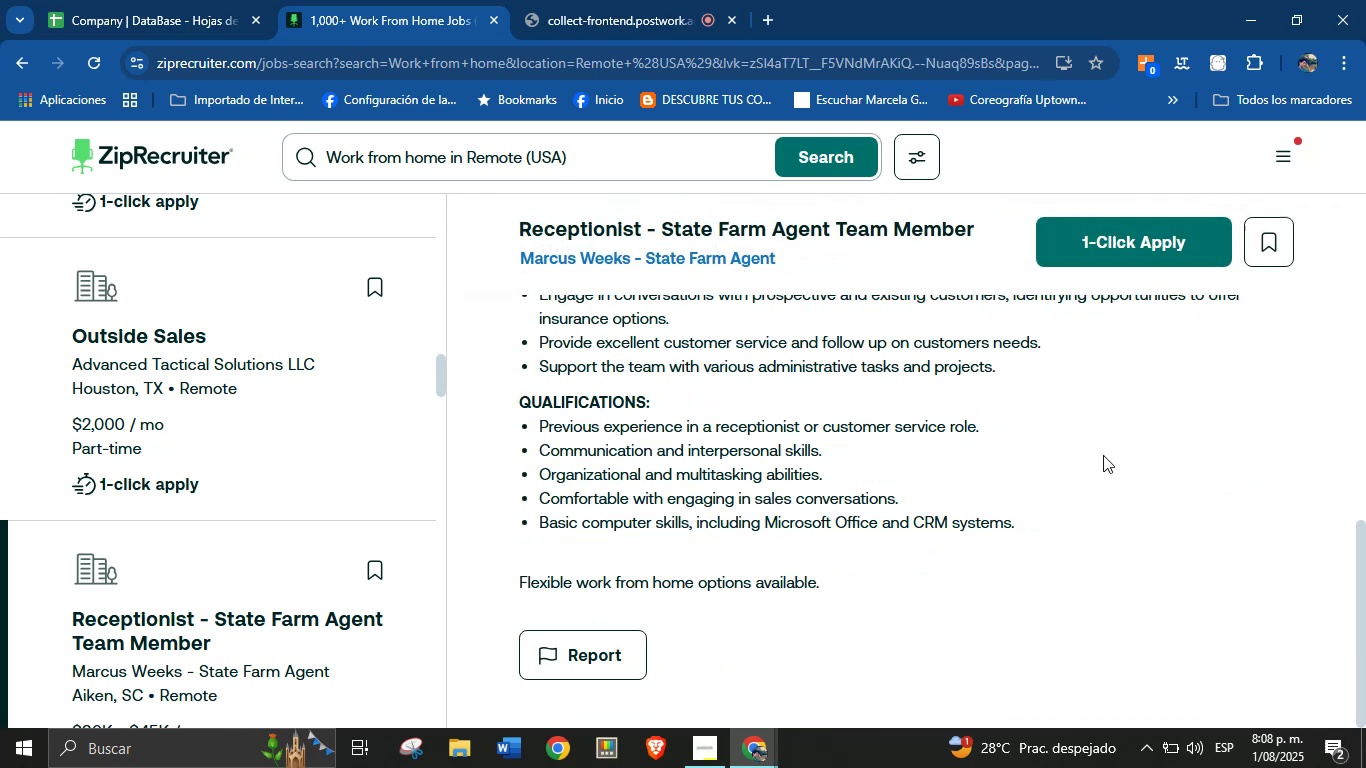 
scroll: coordinate [155, 489], scroll_direction: down, amount: 5.0
 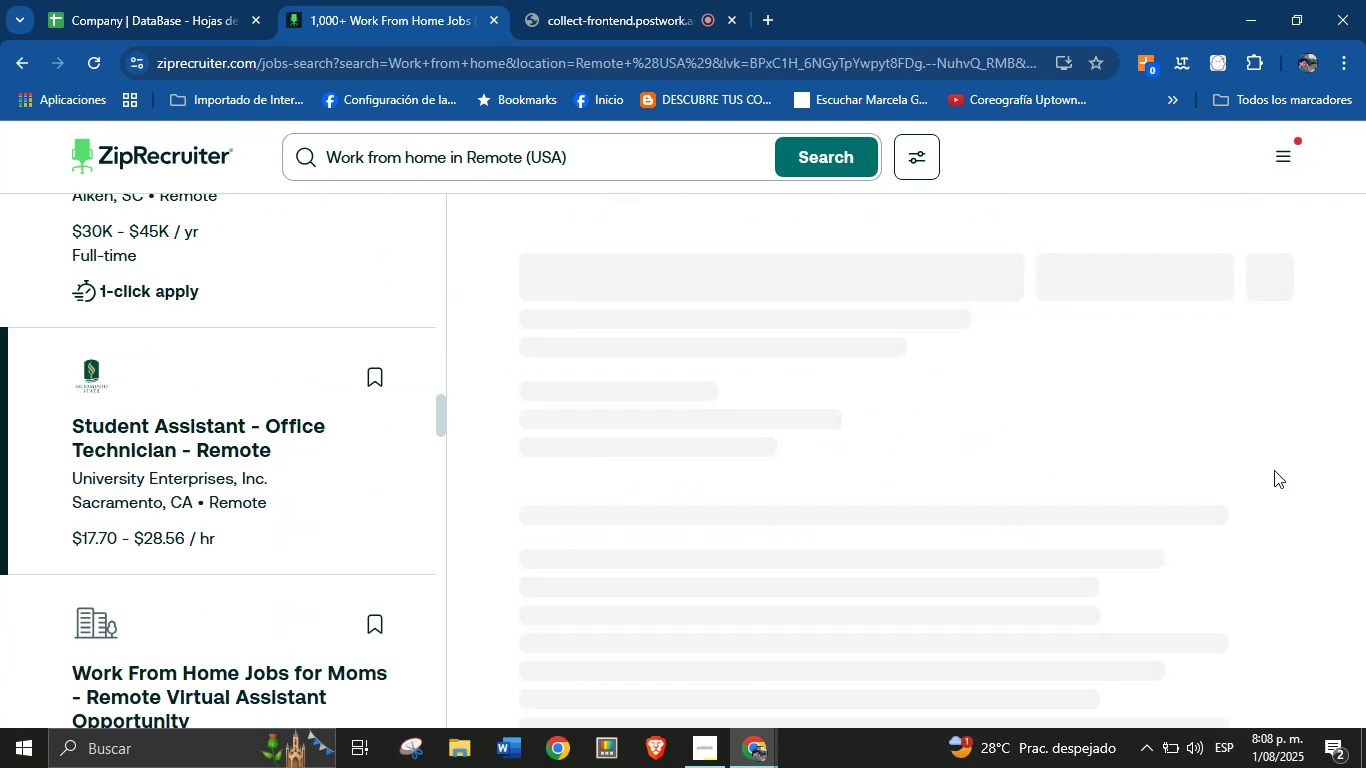 
left_click([1207, 460])
 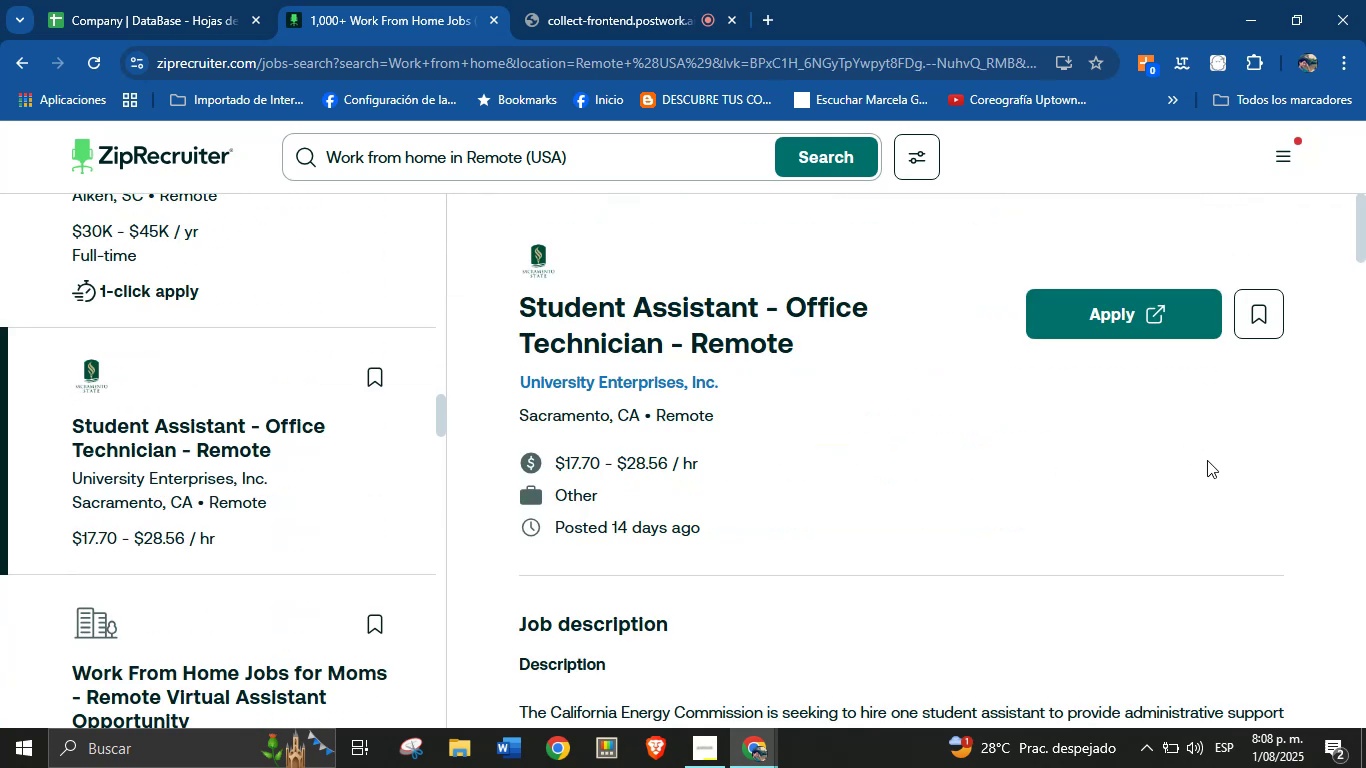 
key(End)
 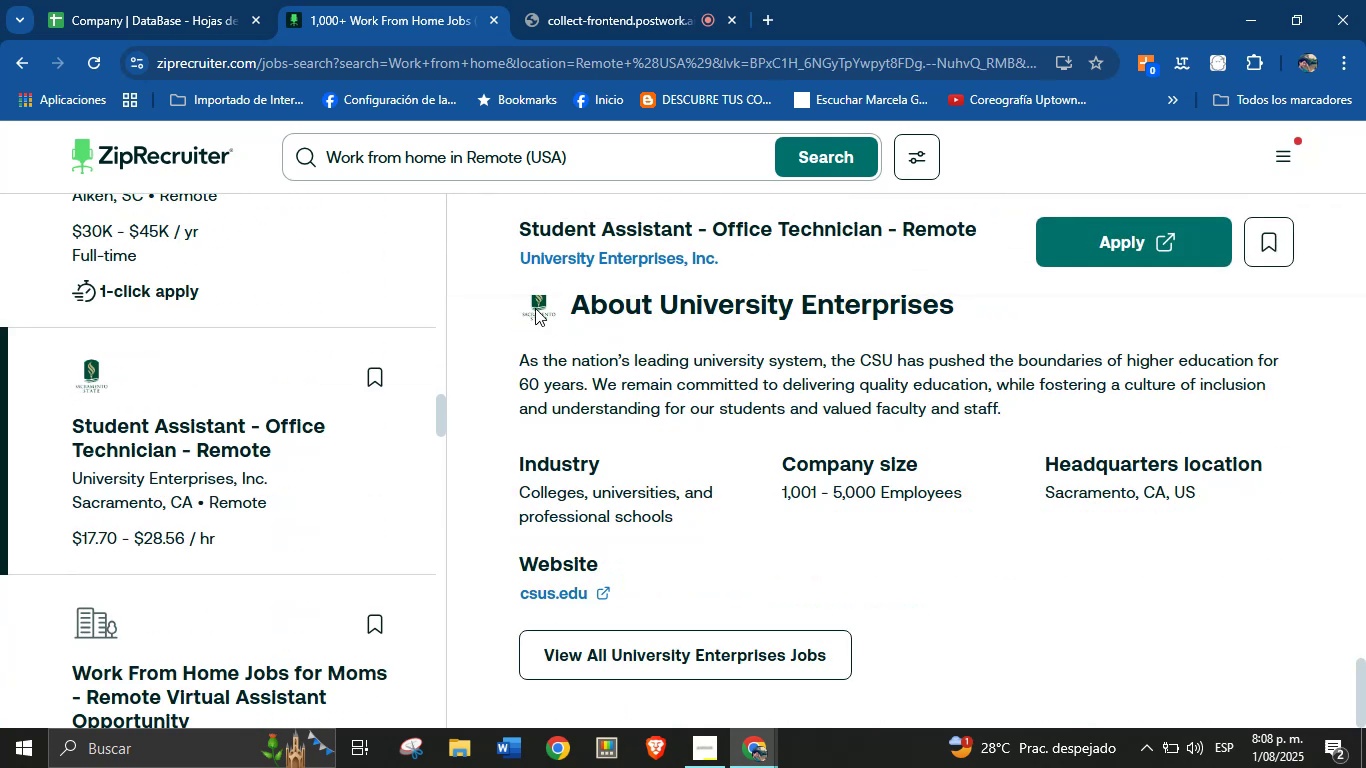 
left_click_drag(start_coordinate=[505, 263], to_coordinate=[716, 262])
 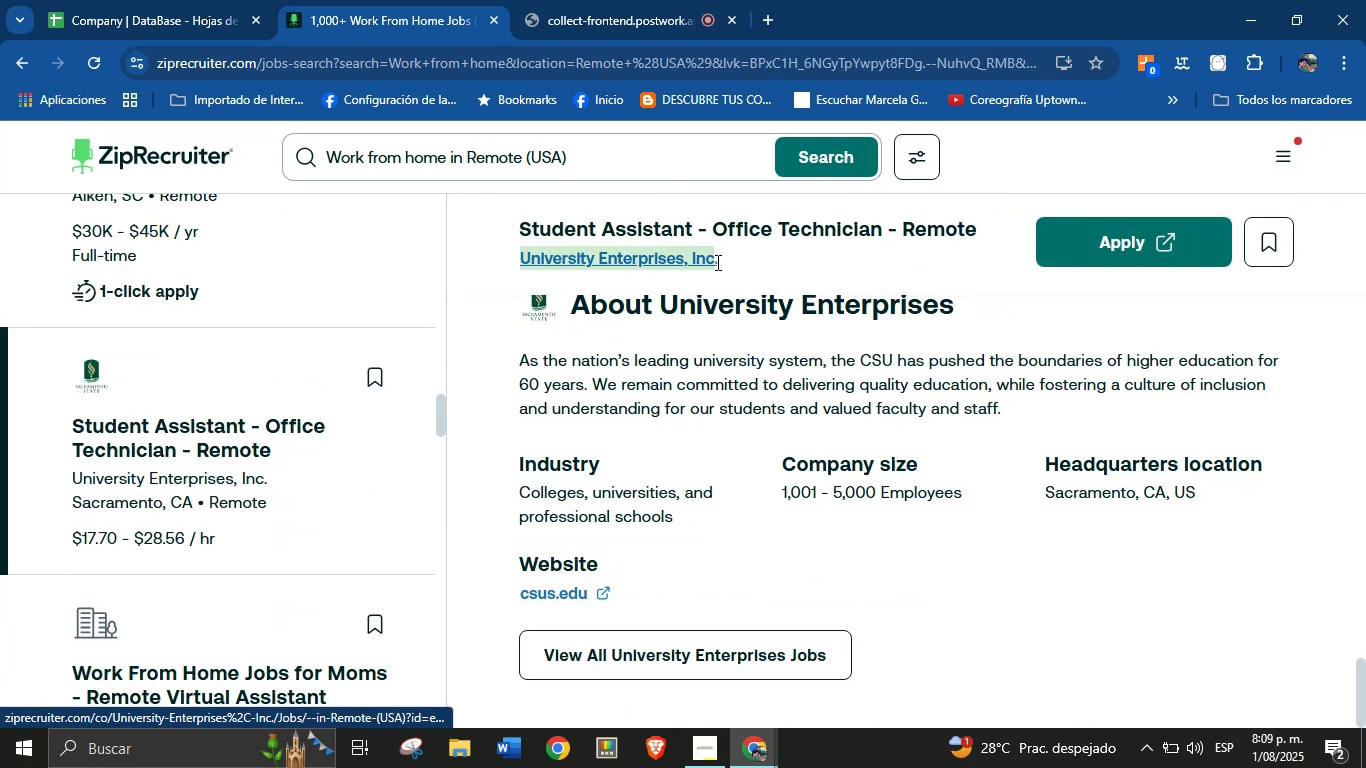 
key(Control+C)
 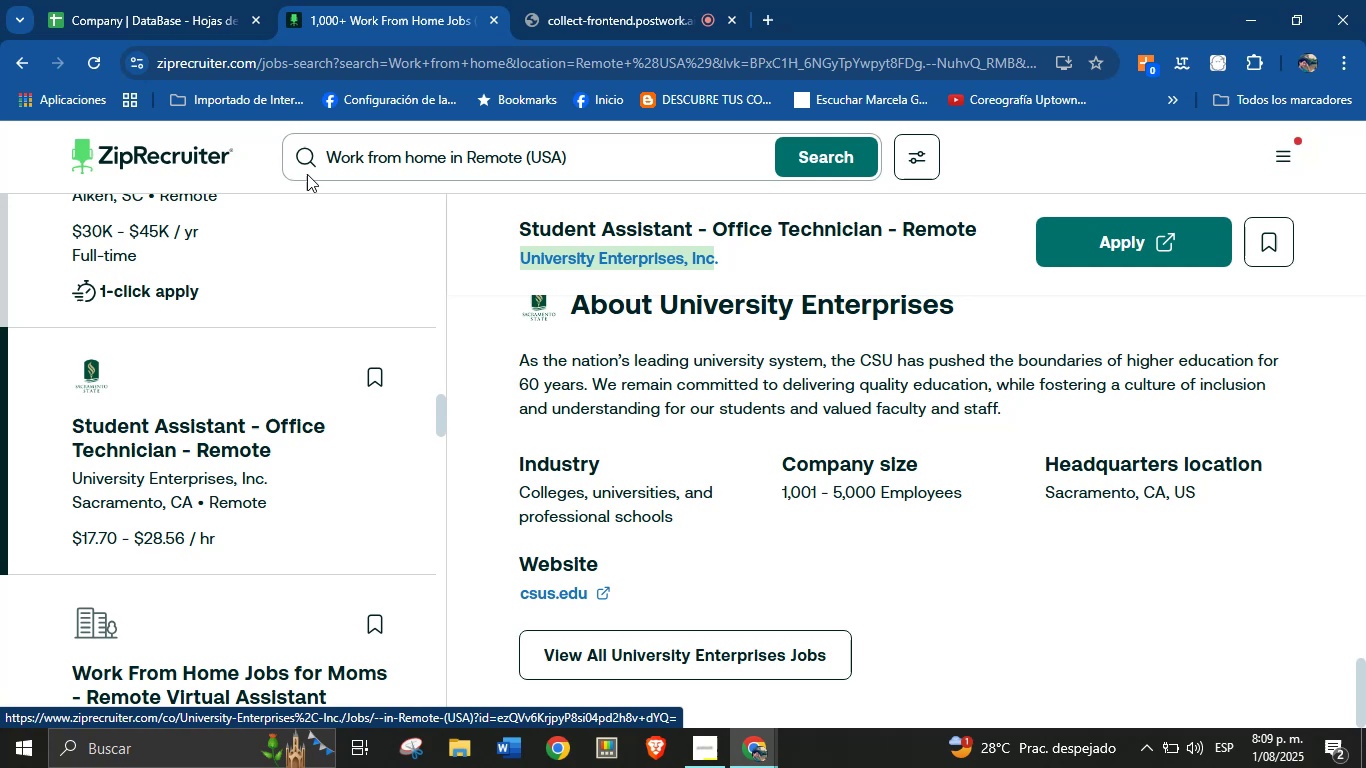 
left_click([145, 0])
 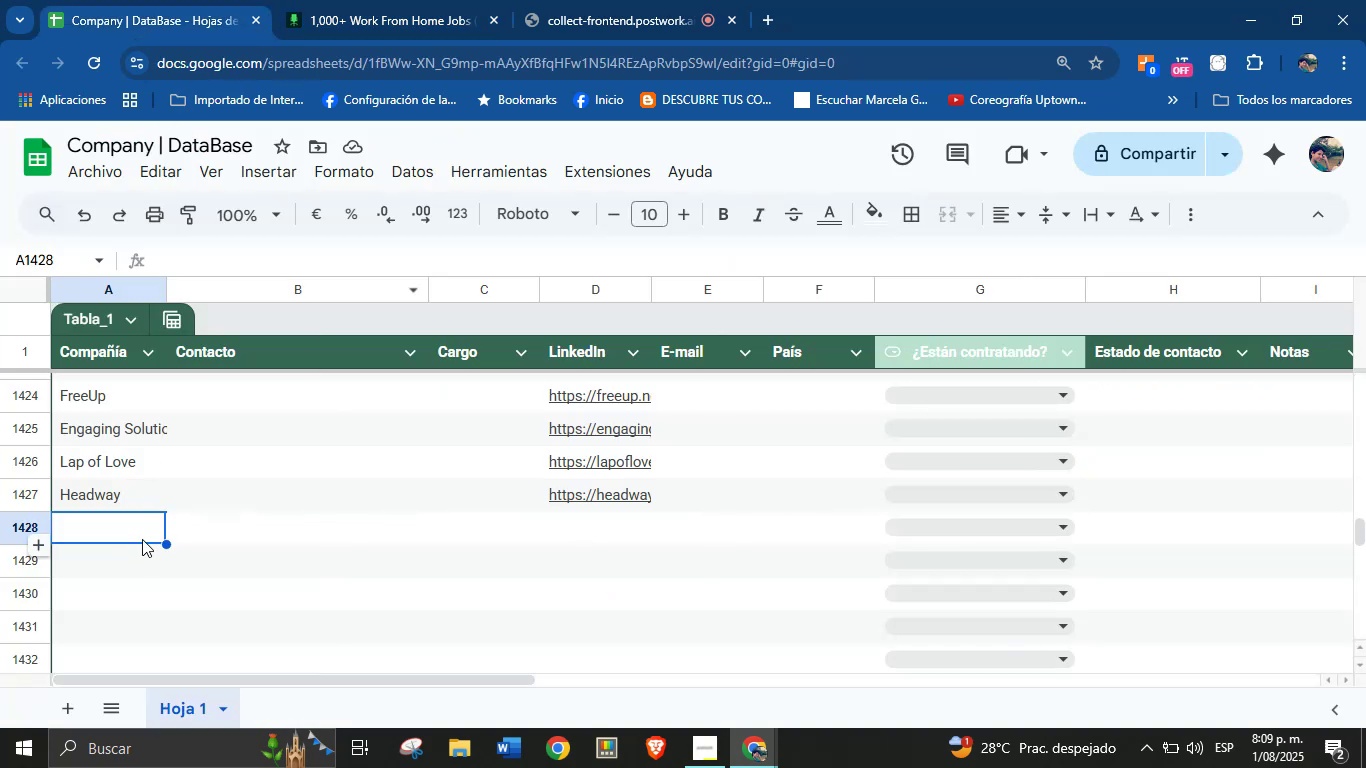 
left_click([140, 528])
 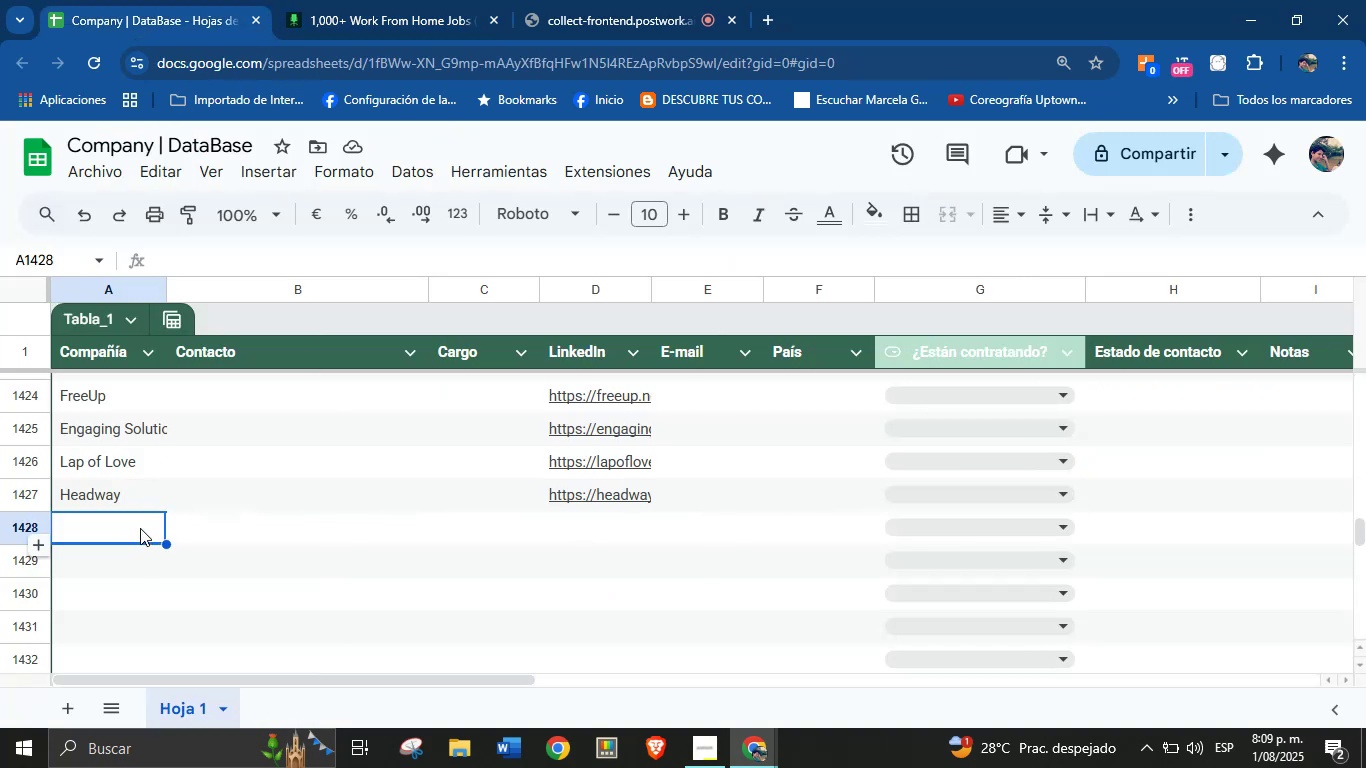 
key(Control+V)
 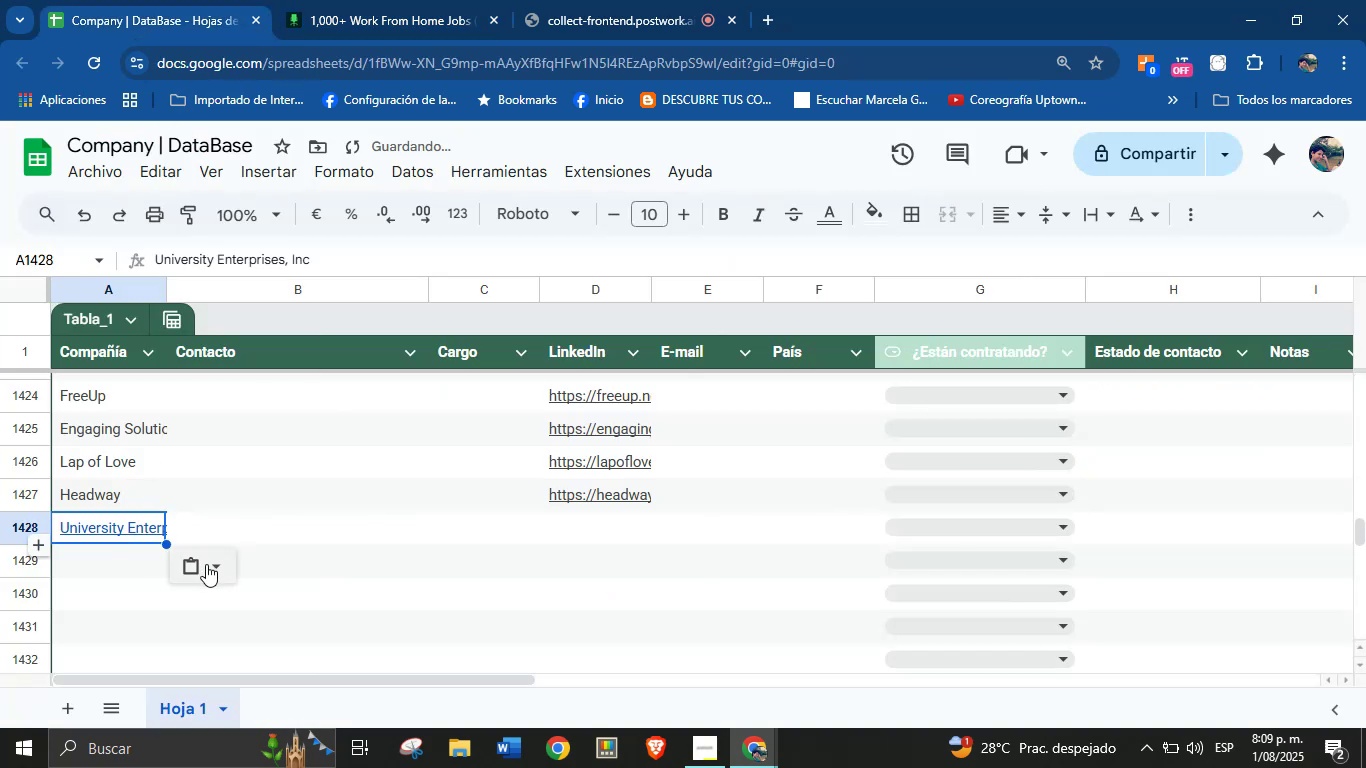 
left_click([214, 565])
 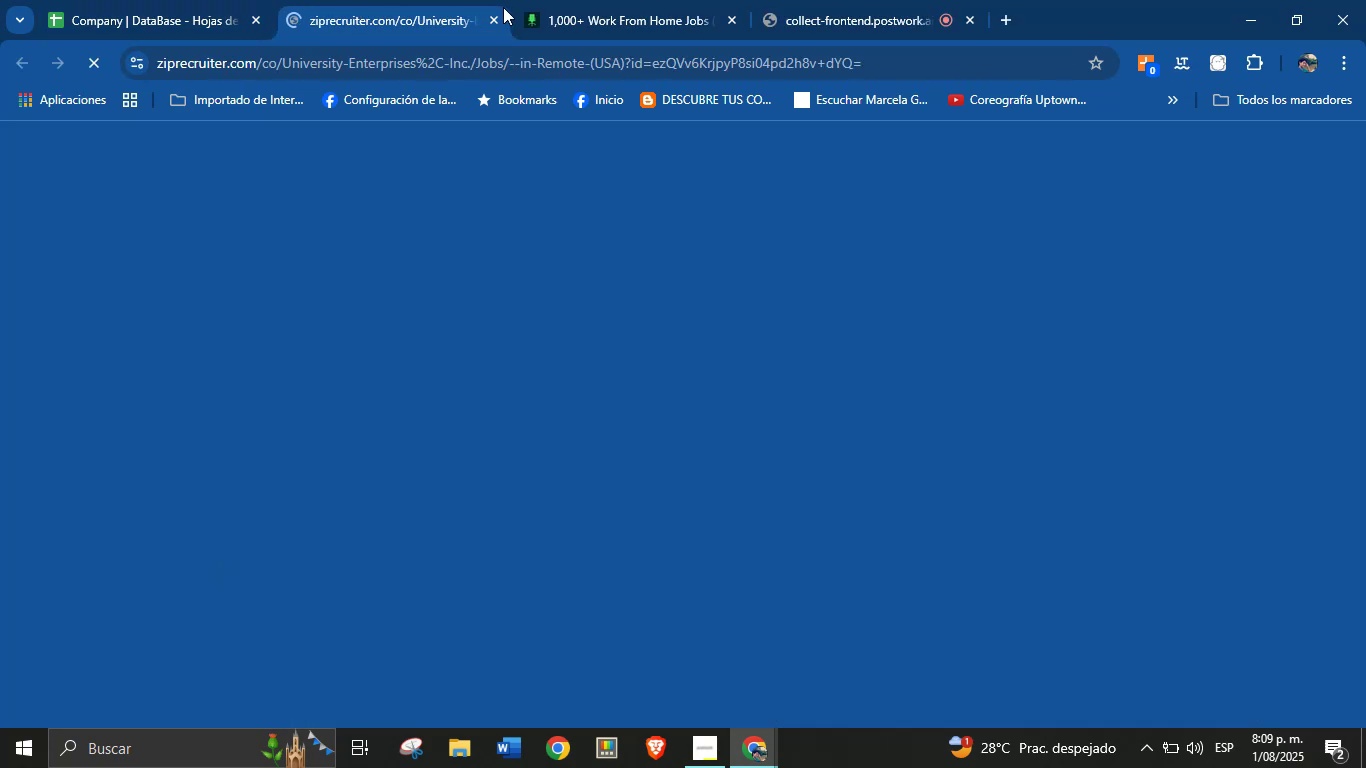 
left_click([497, 15])
 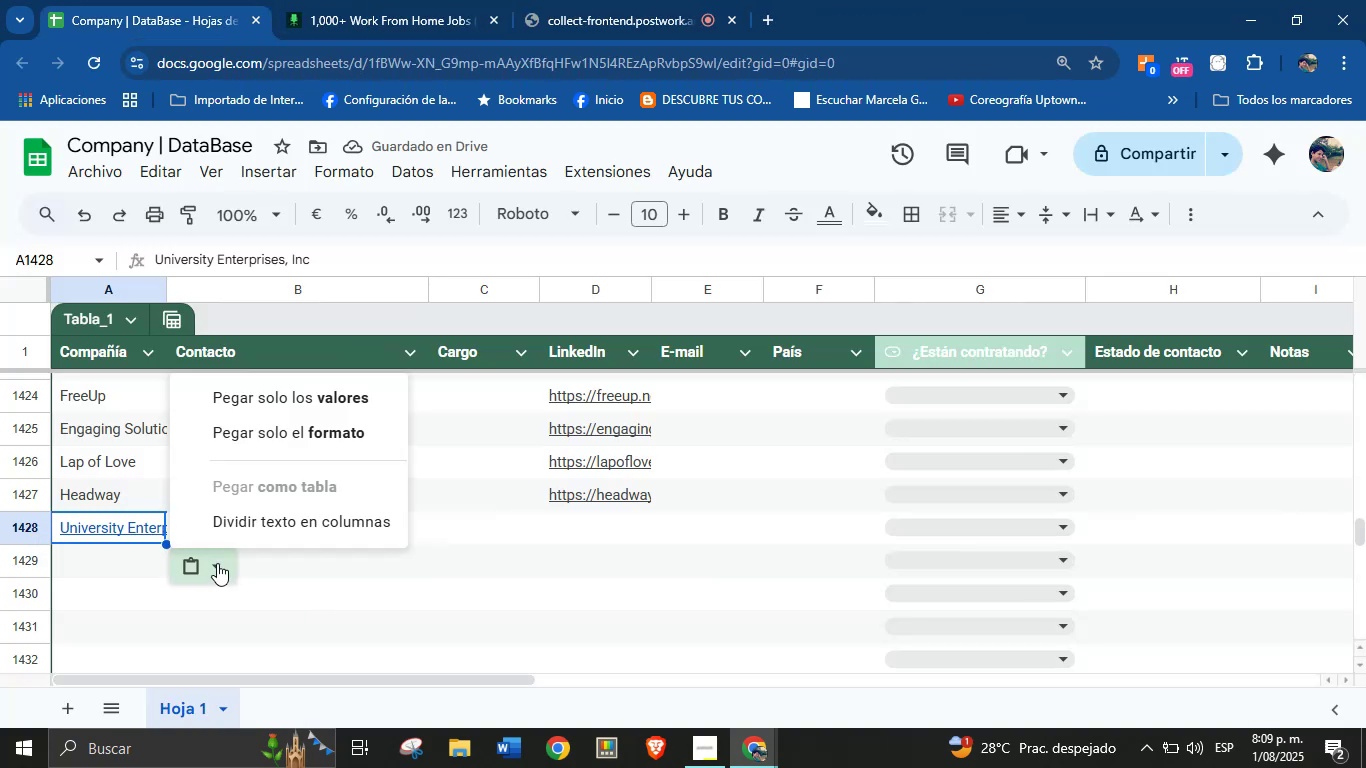 
left_click([325, 402])
 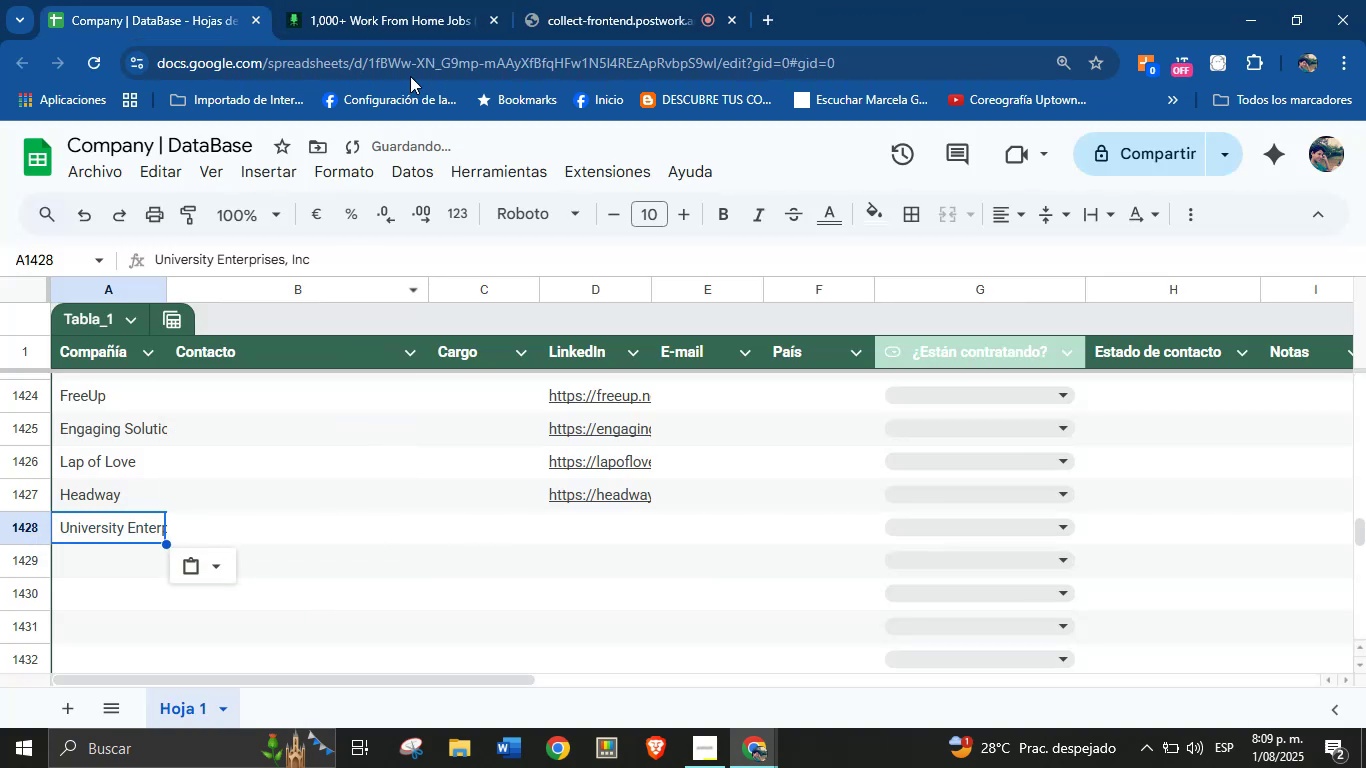 
left_click([414, 0])
 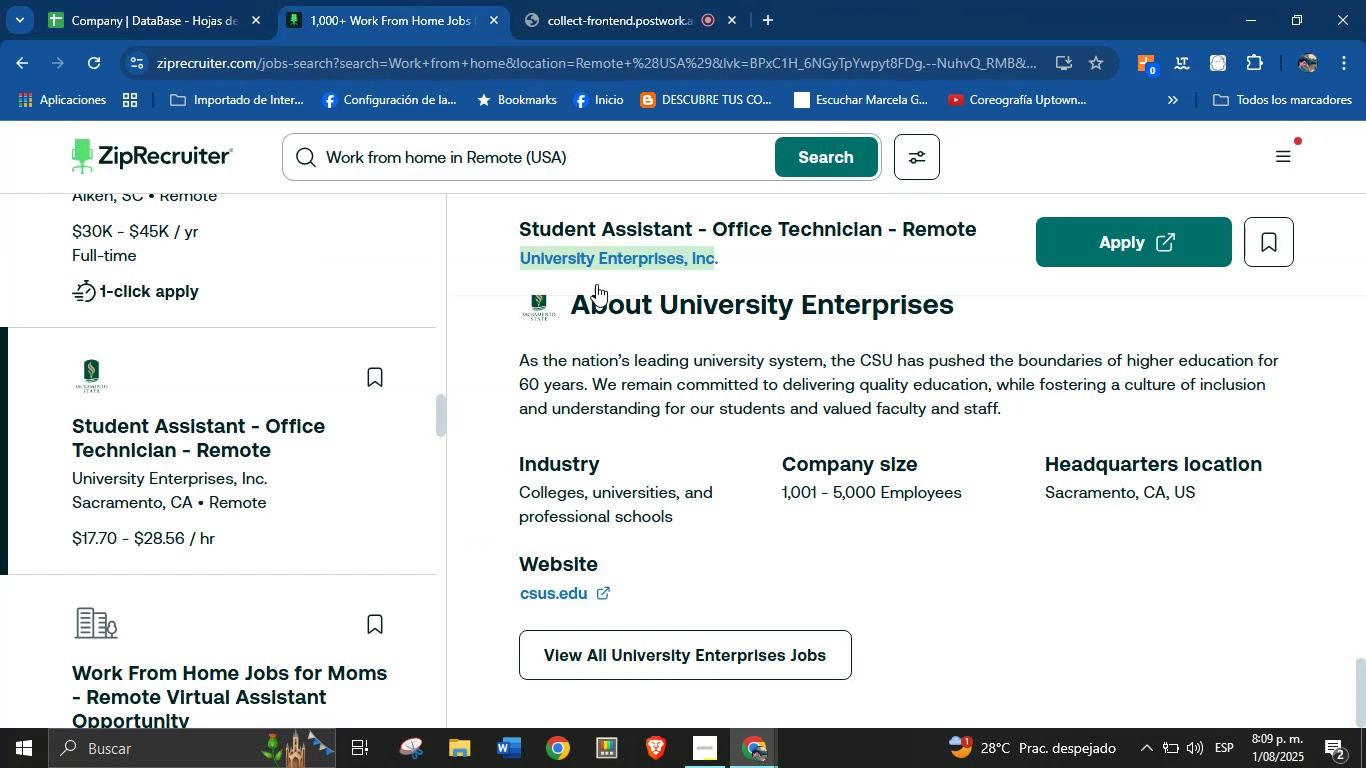 
scroll: coordinate [739, 445], scroll_direction: down, amount: 5.0
 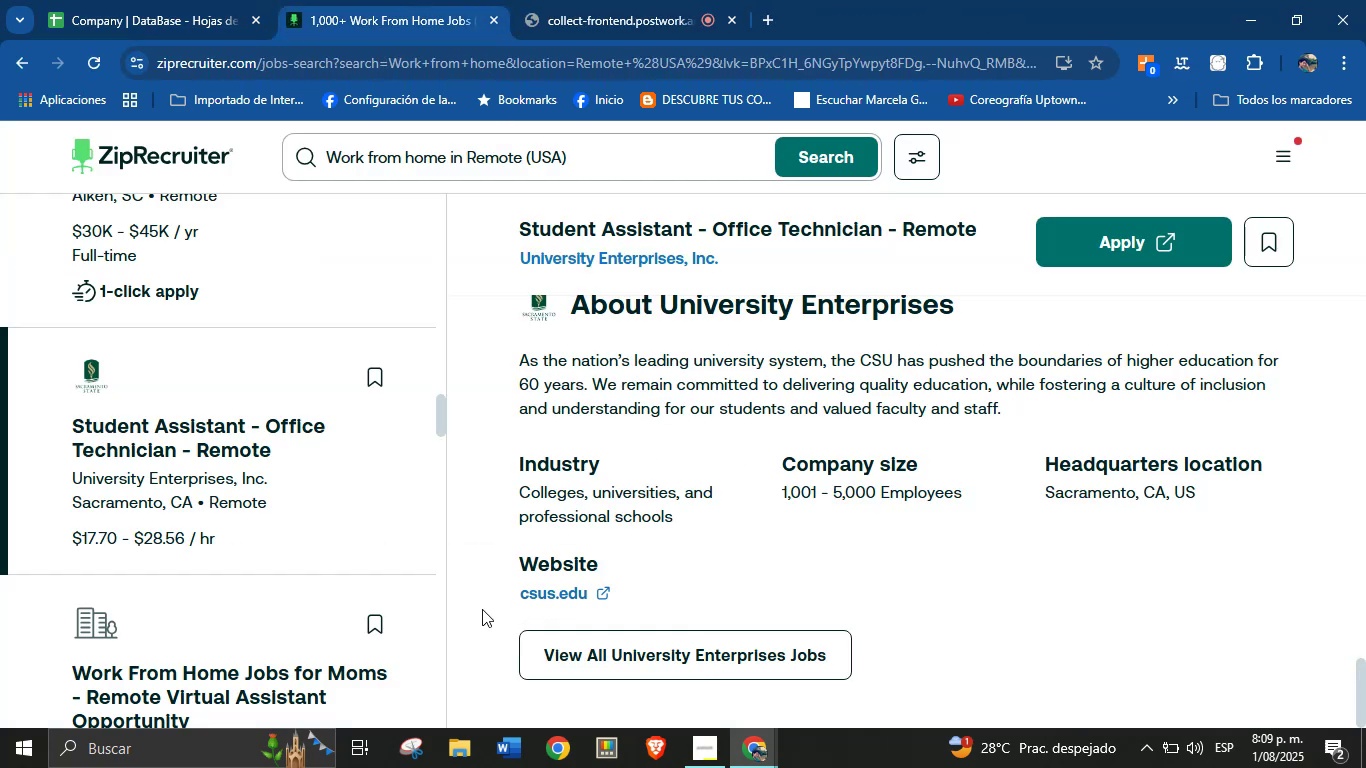 
left_click_drag(start_coordinate=[491, 597], to_coordinate=[565, 597])
 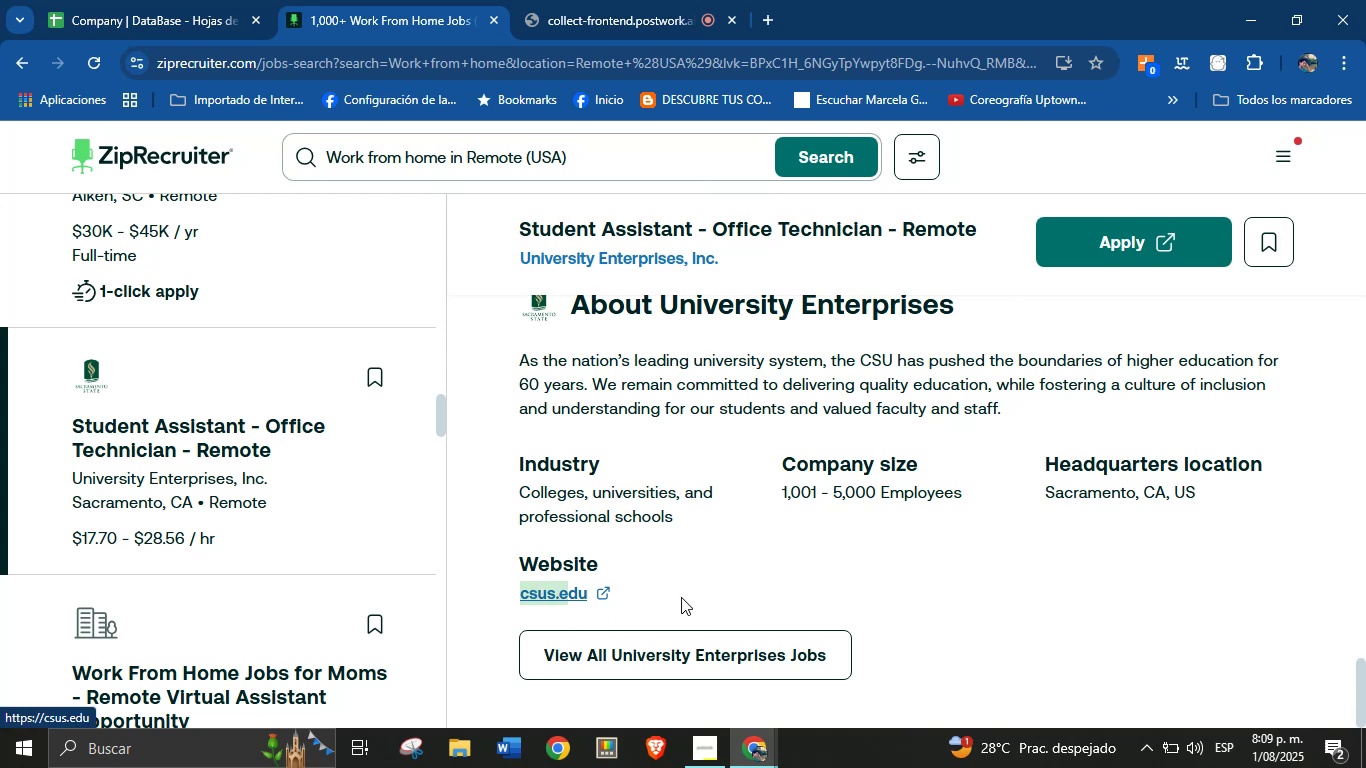 
left_click([724, 594])
 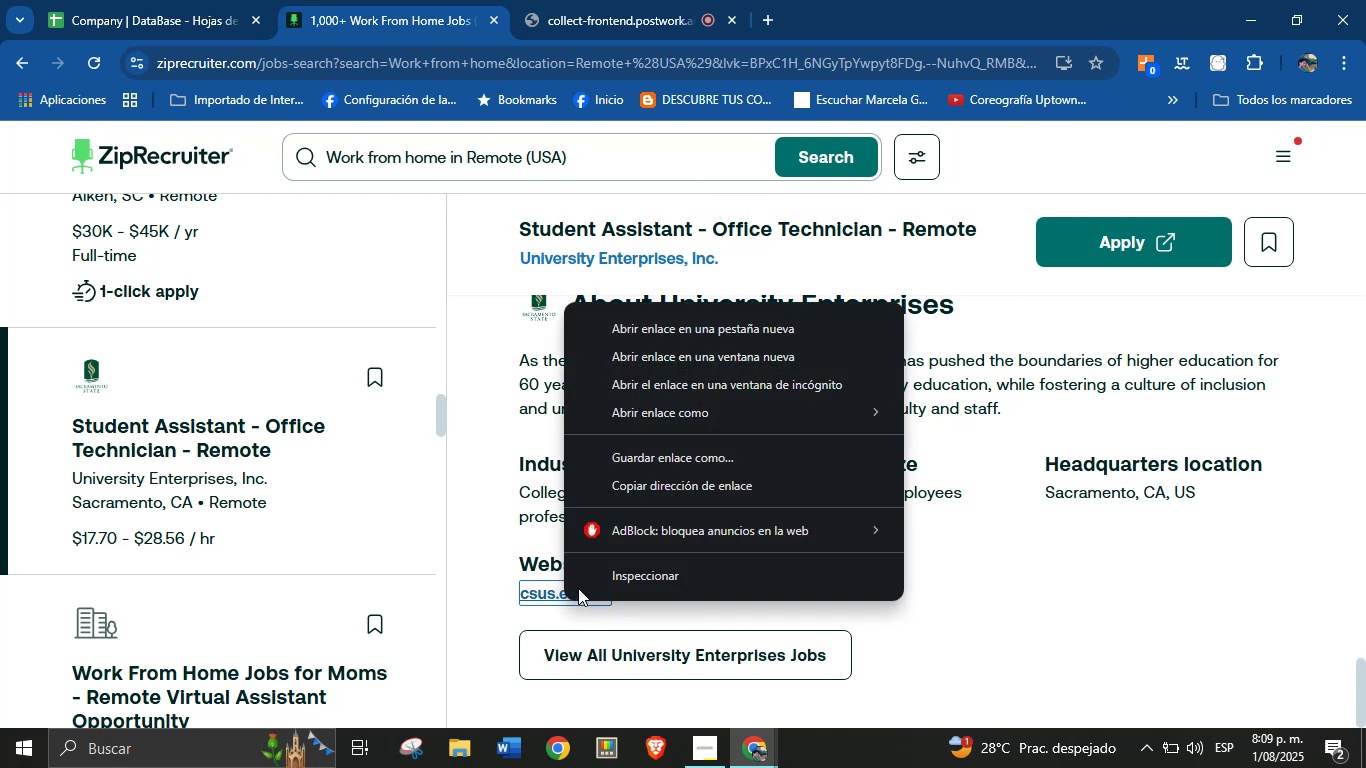 
left_click([690, 486])
 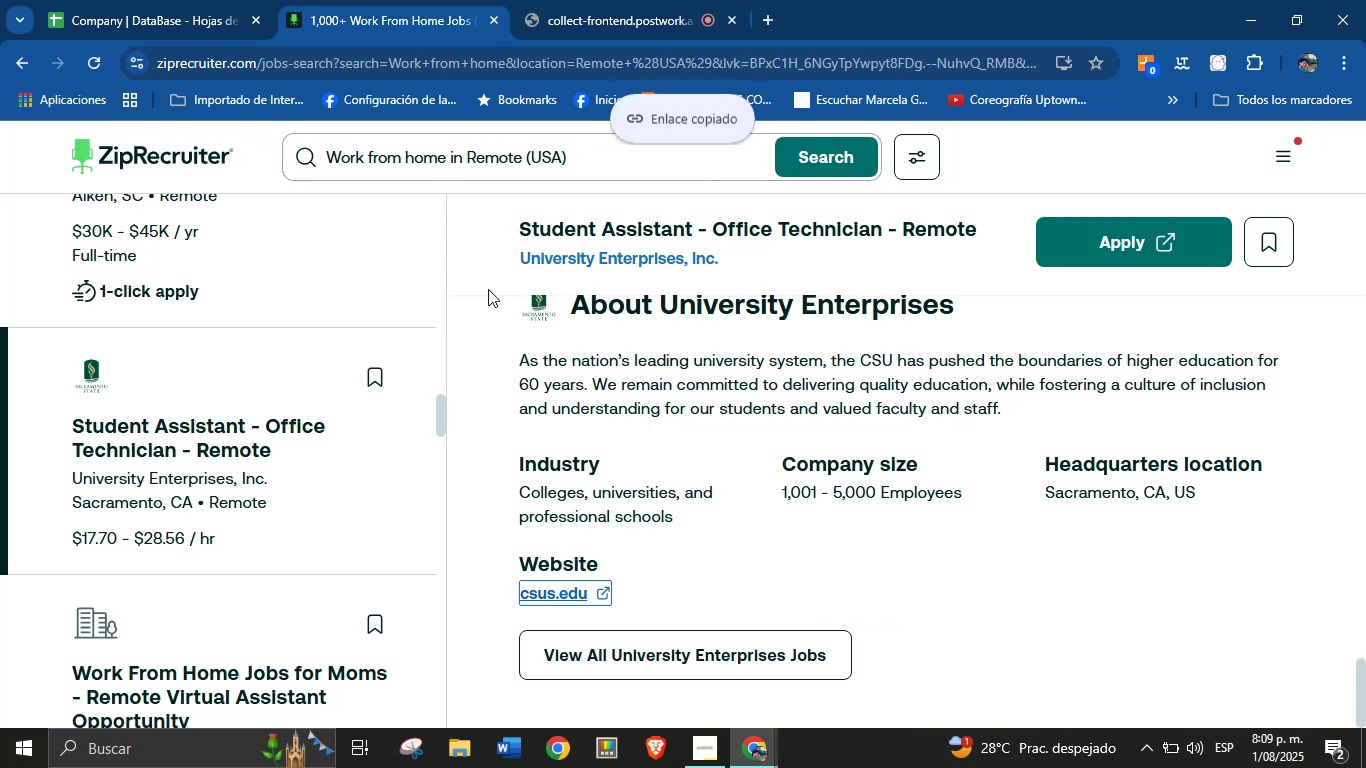 
left_click_drag(start_coordinate=[254, 0], to_coordinate=[246, 0])
 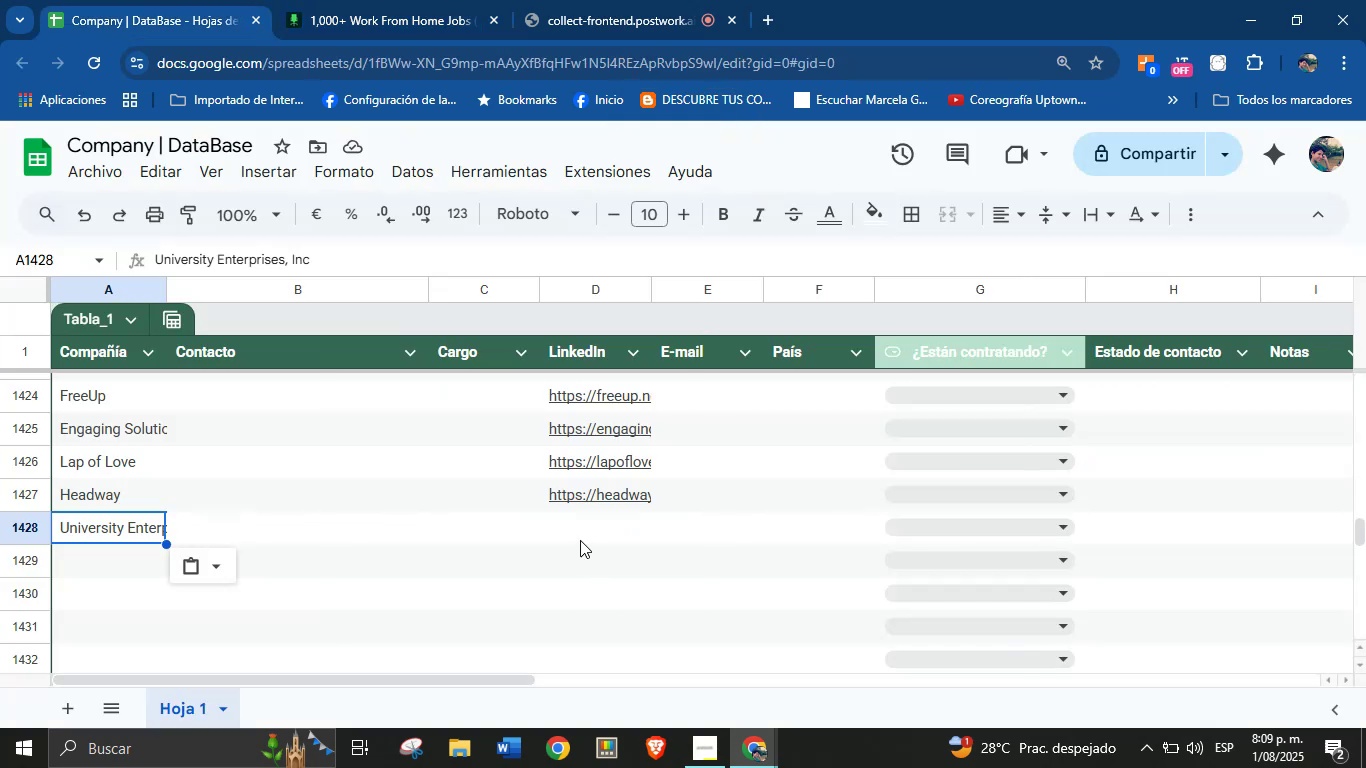 
key(Control+V)
 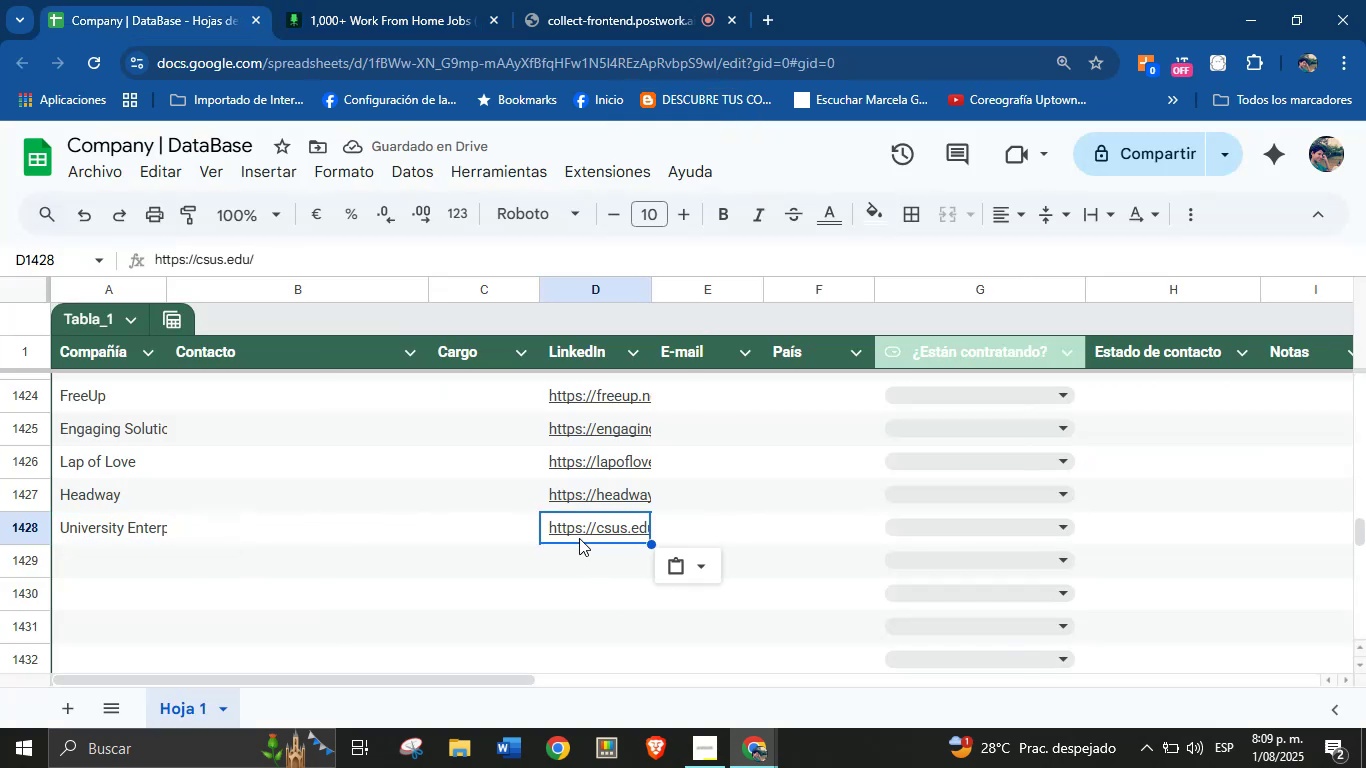 
left_click_drag(start_coordinate=[130, 574], to_coordinate=[125, 574])
 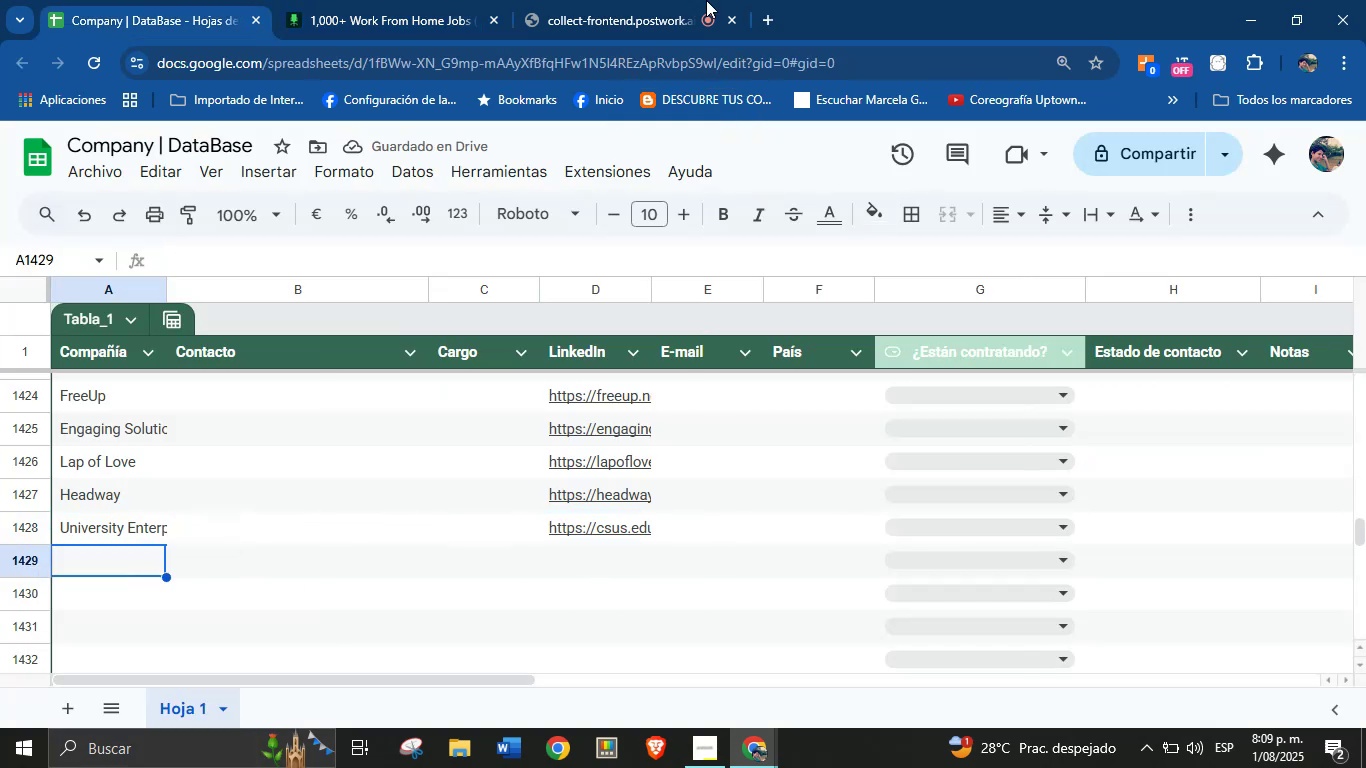 
left_click([417, 0])
 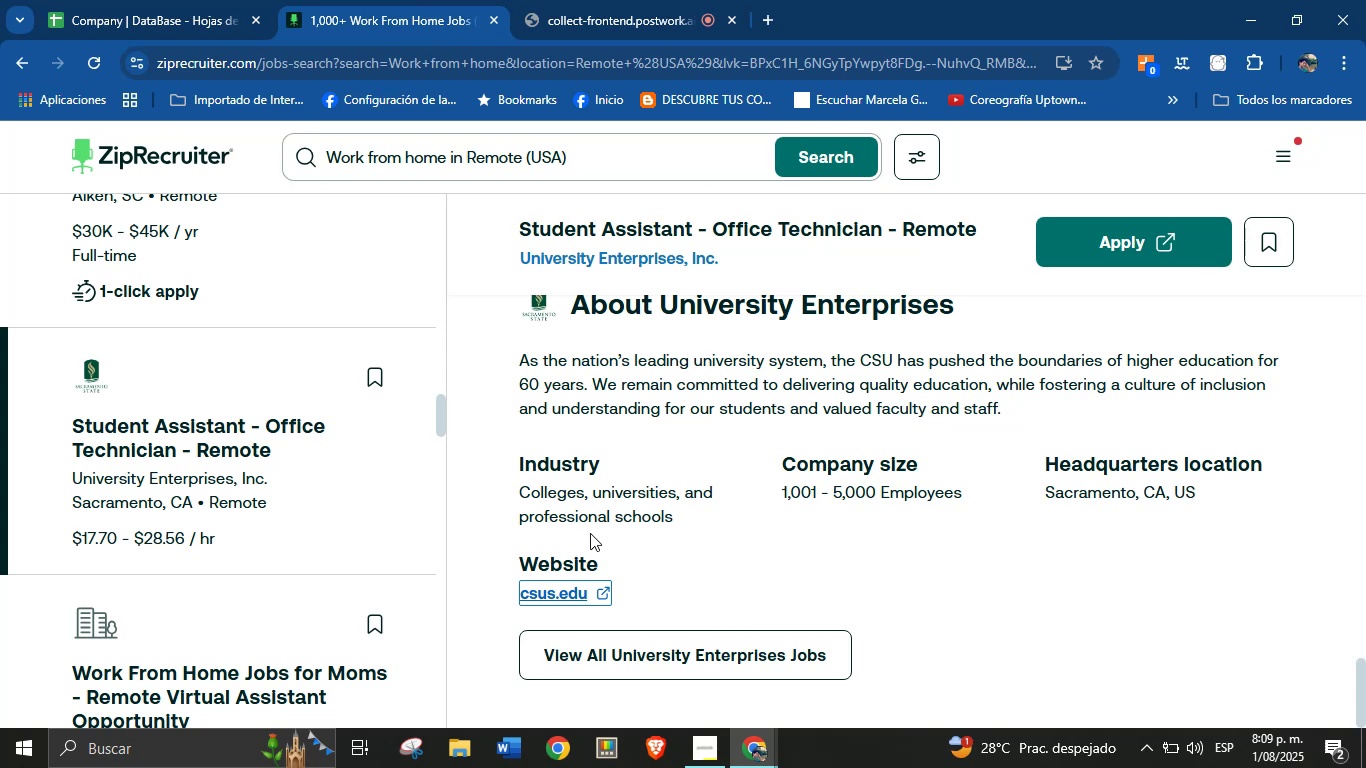 
scroll: coordinate [331, 526], scroll_direction: down, amount: 1.0
 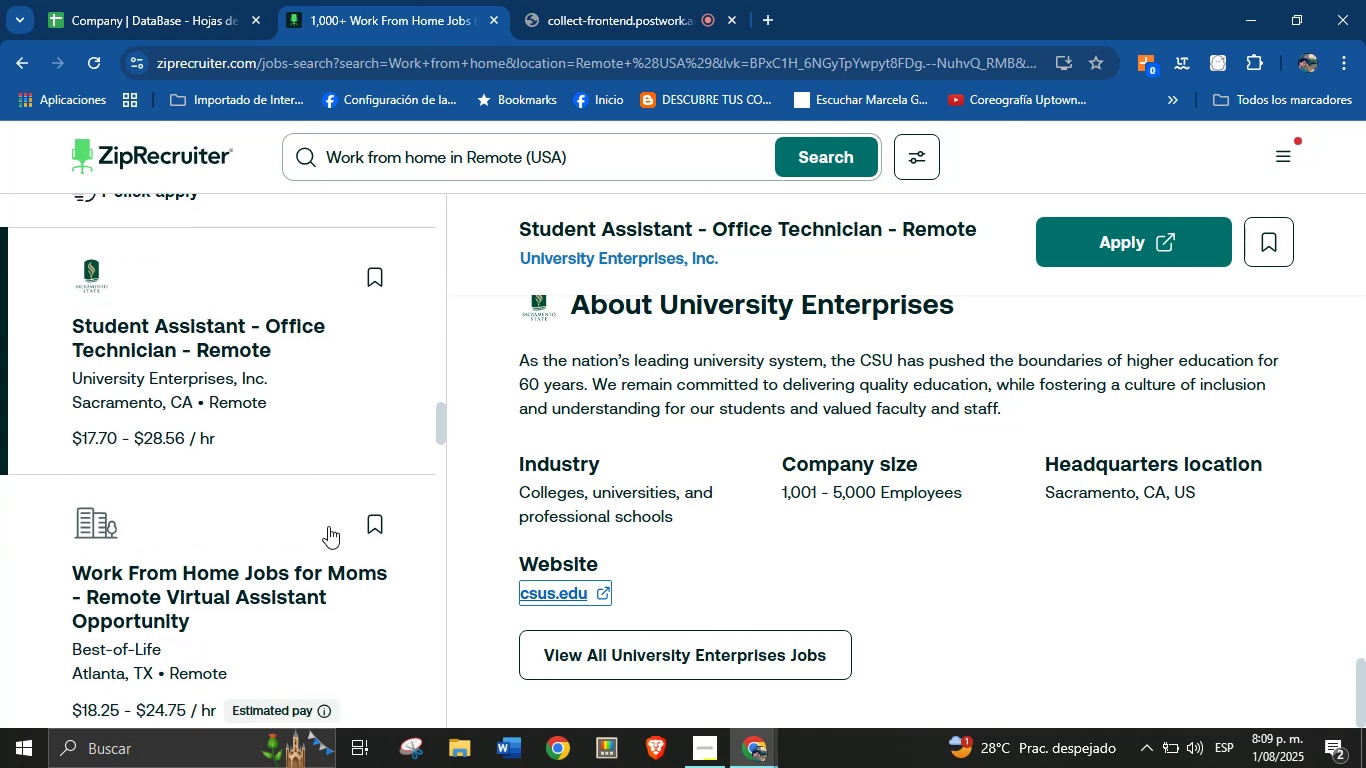 
left_click([223, 545])
 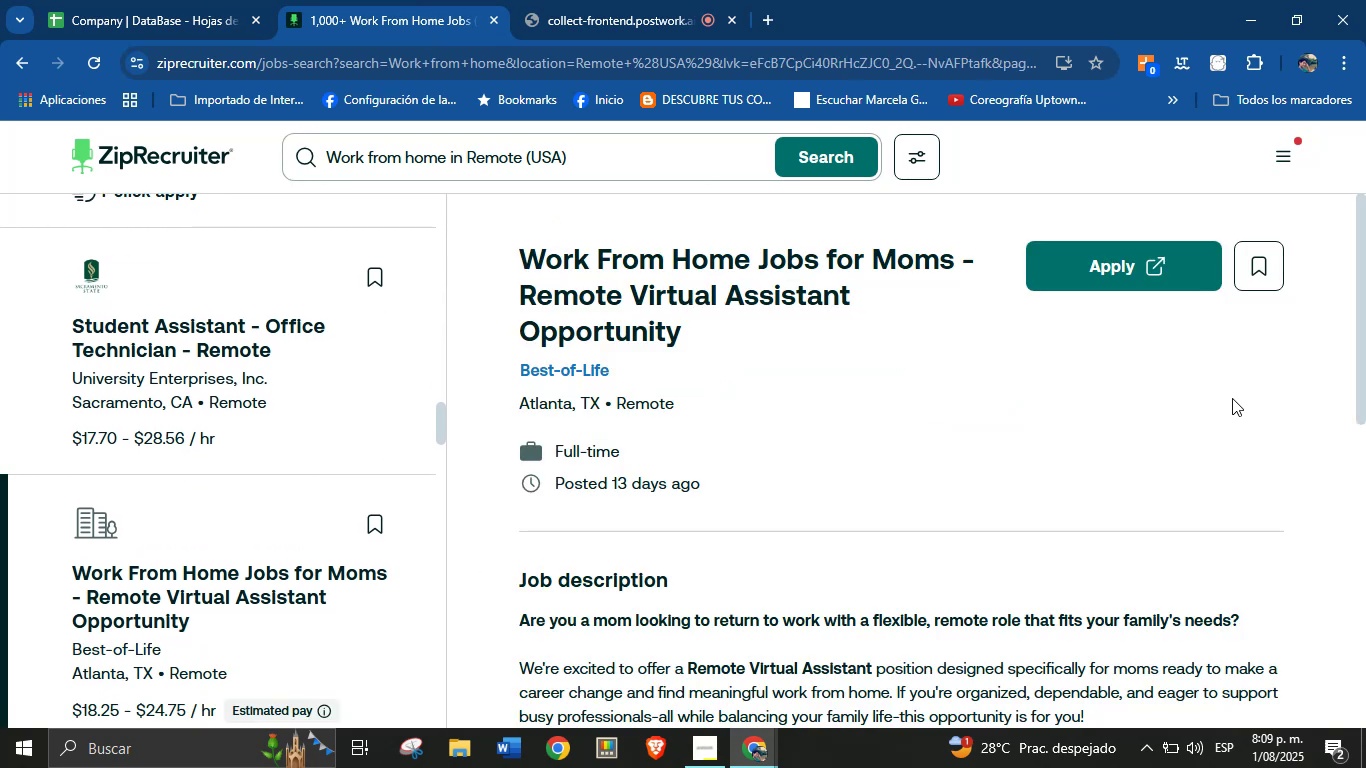 
left_click([1249, 425])
 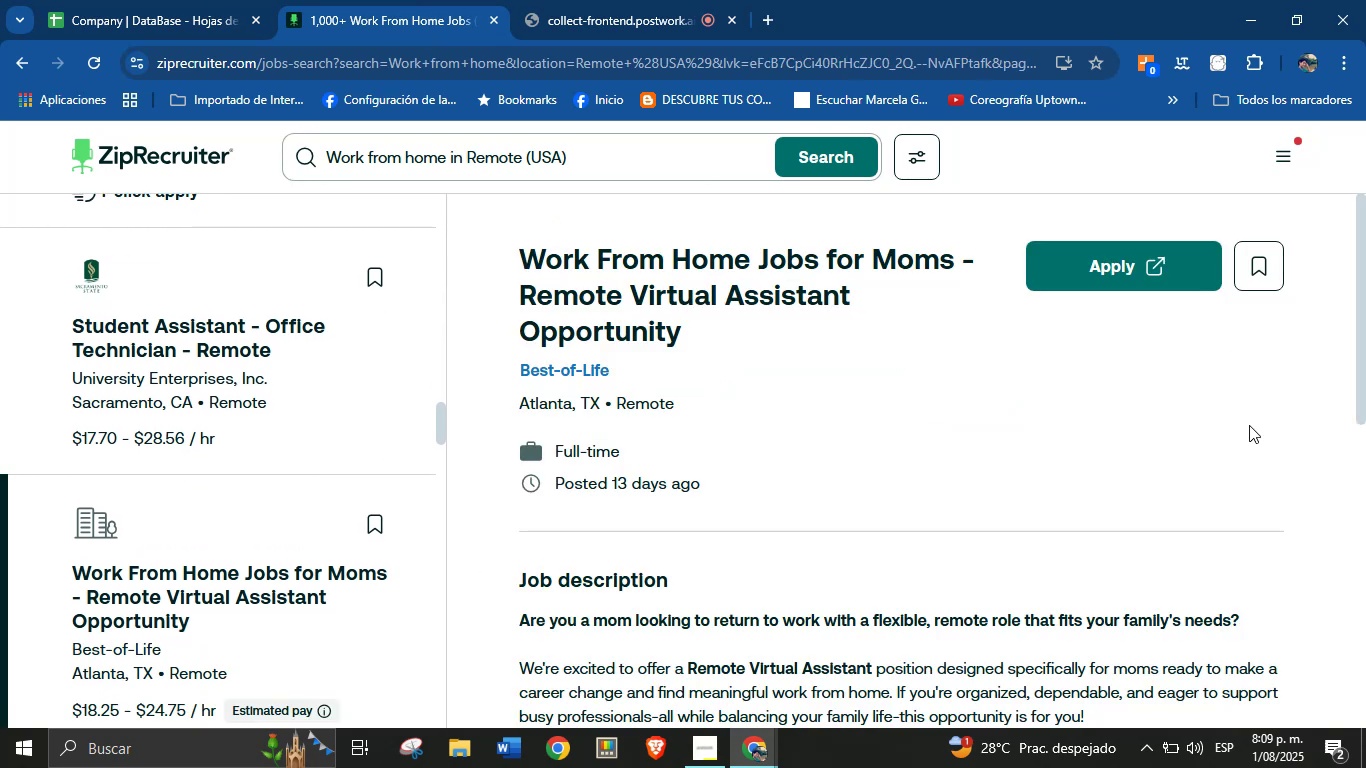 
key(End)
 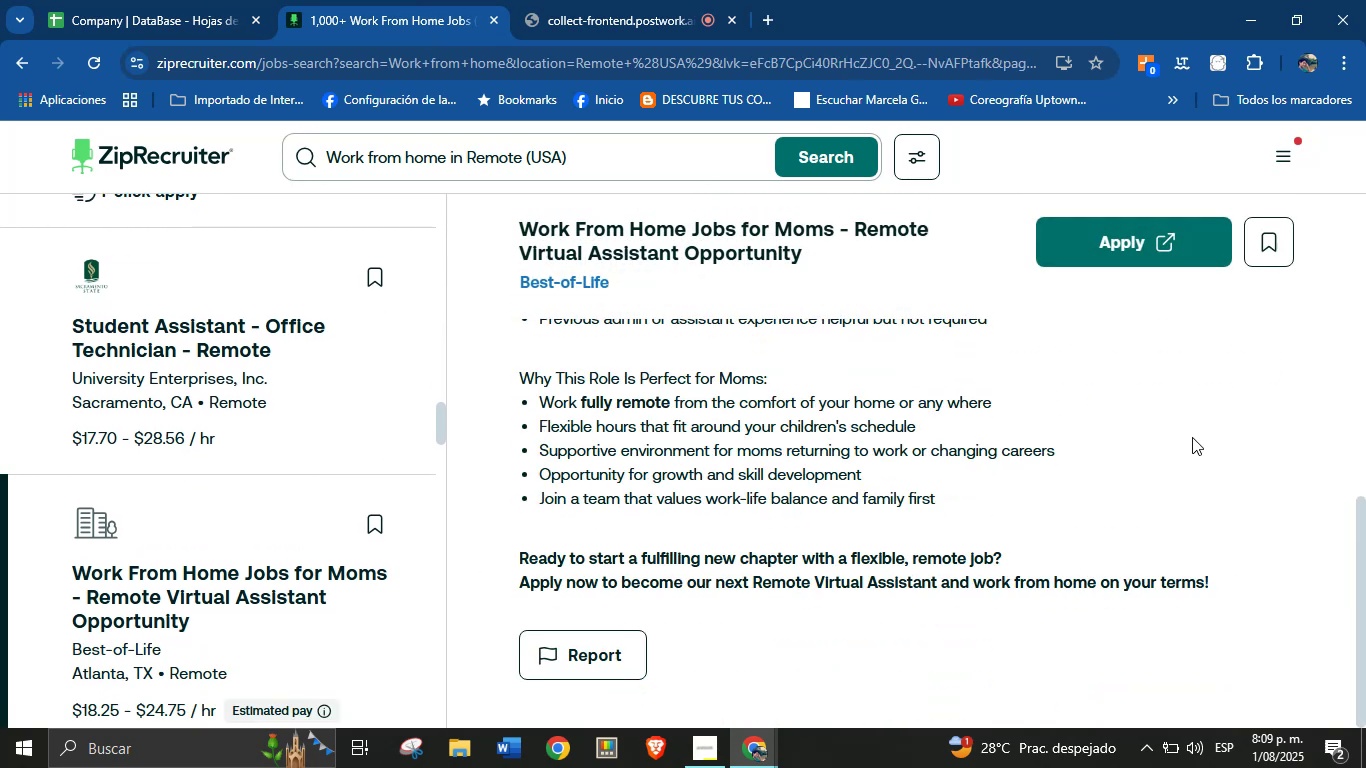 
scroll: coordinate [187, 470], scroll_direction: down, amount: 2.0
 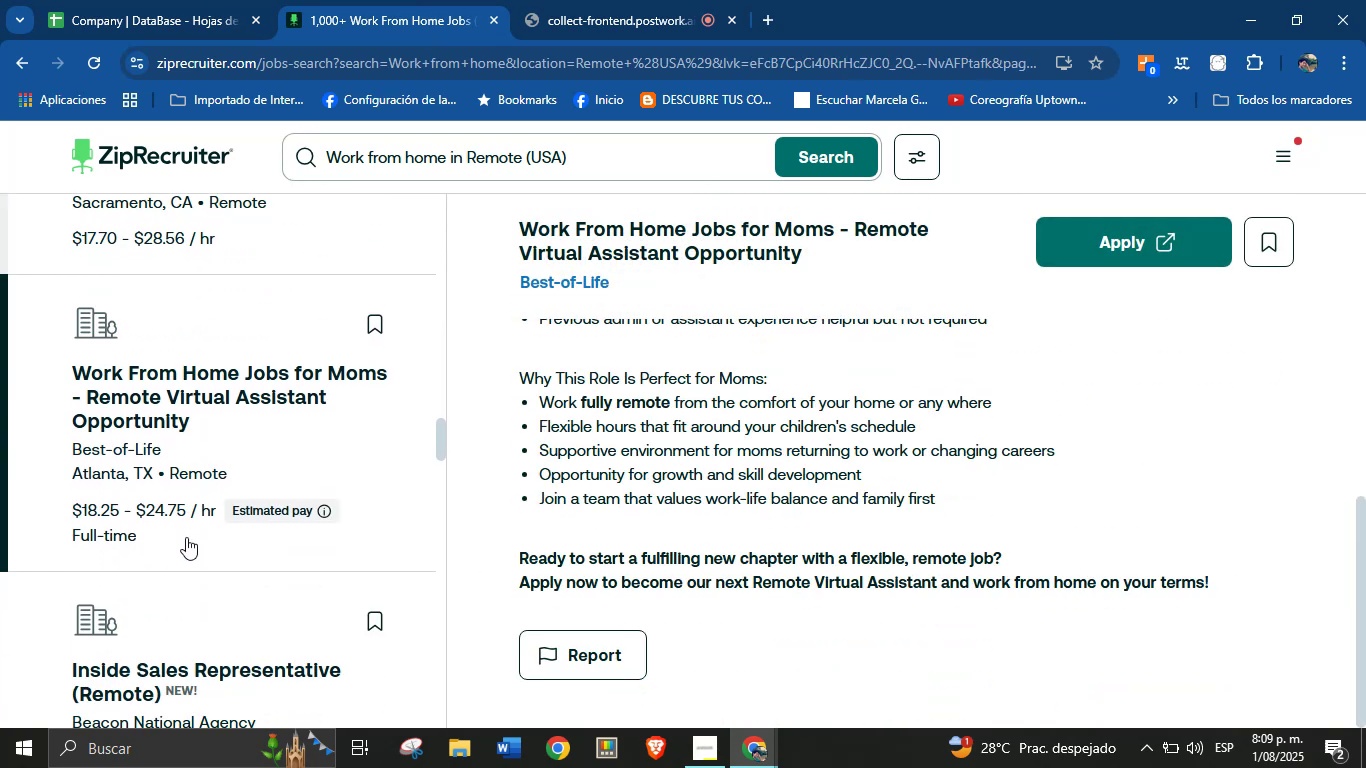 
left_click([184, 593])
 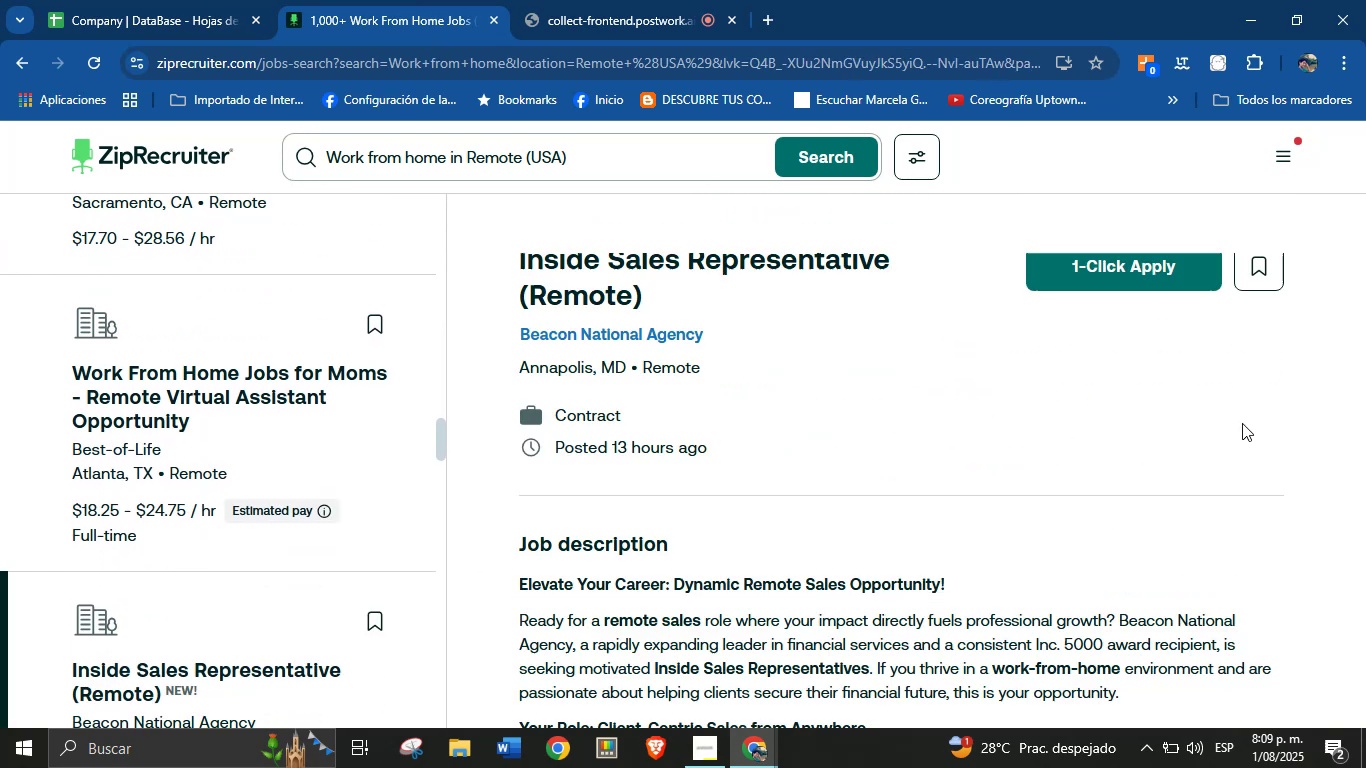 
left_click([1233, 421])
 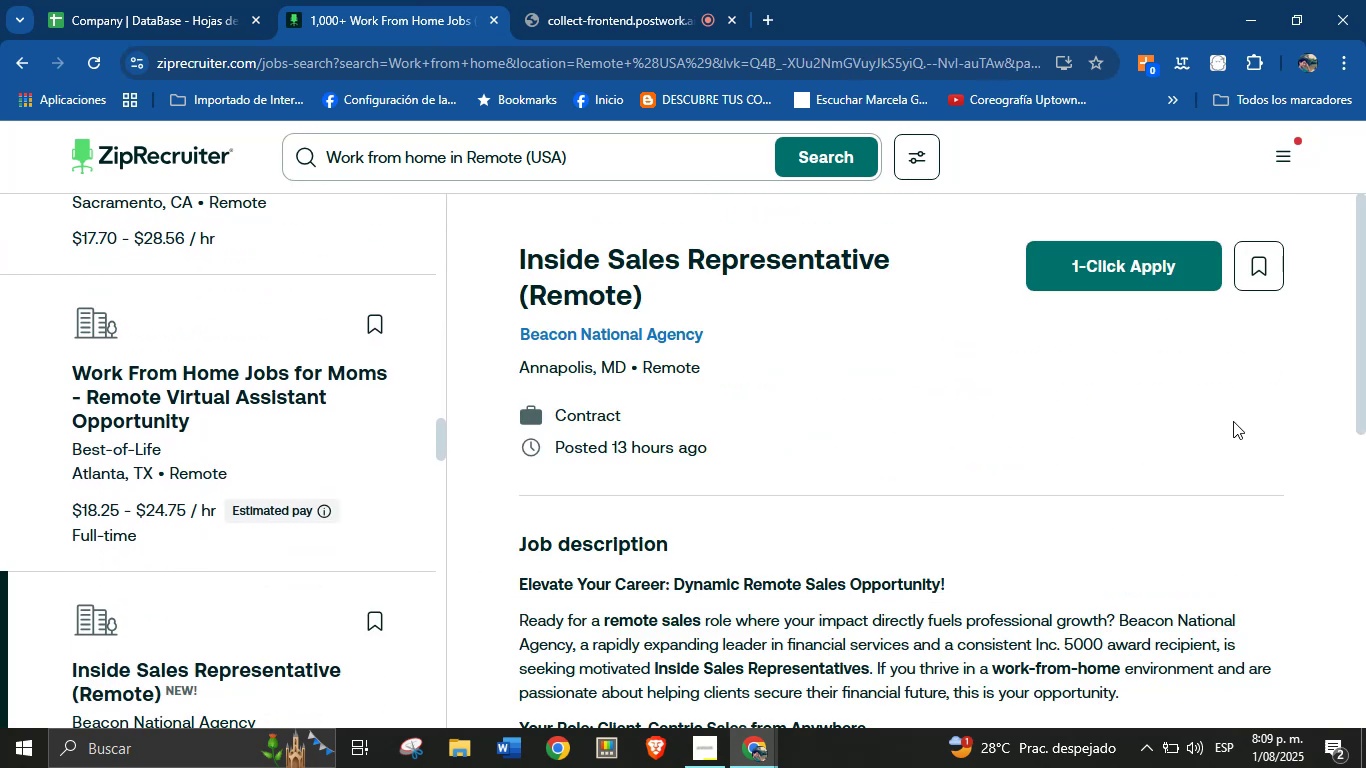 
key(End)
 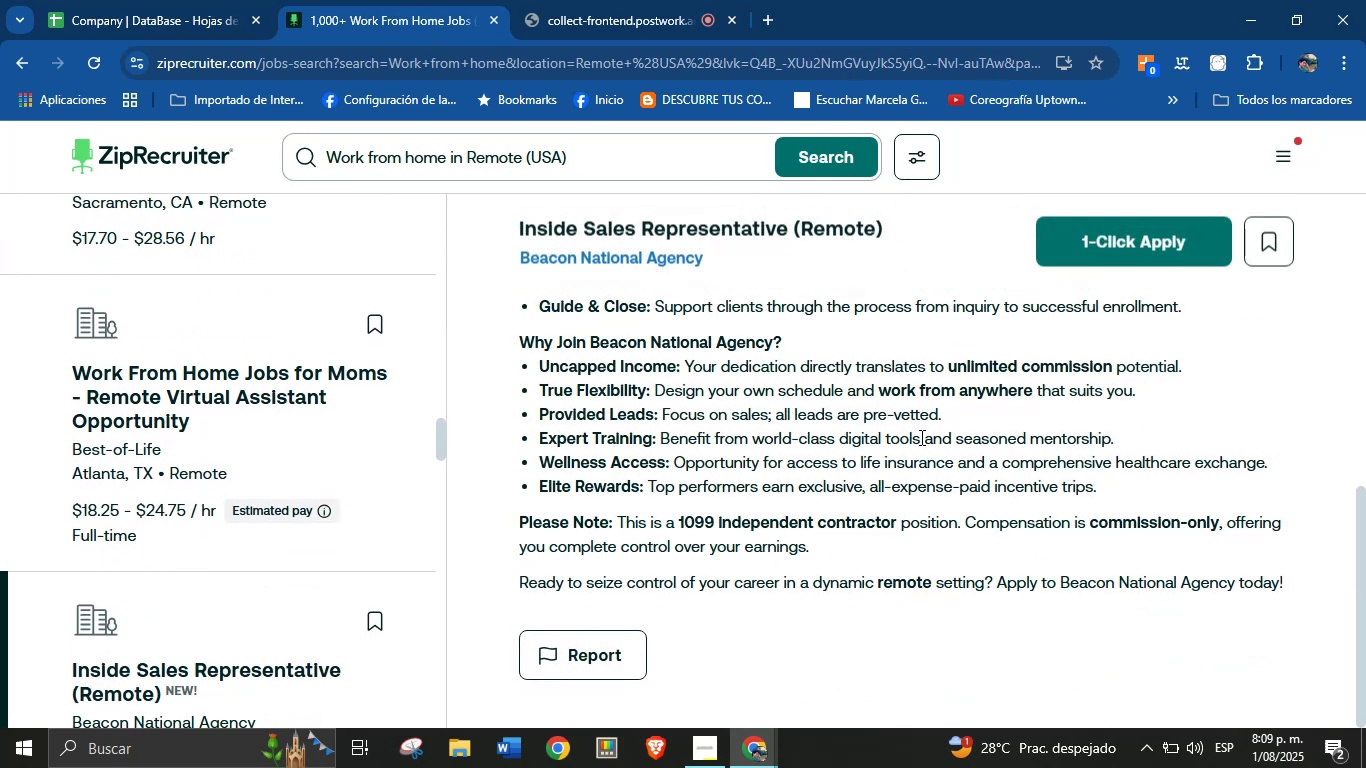 
scroll: coordinate [93, 549], scroll_direction: down, amount: 5.0
 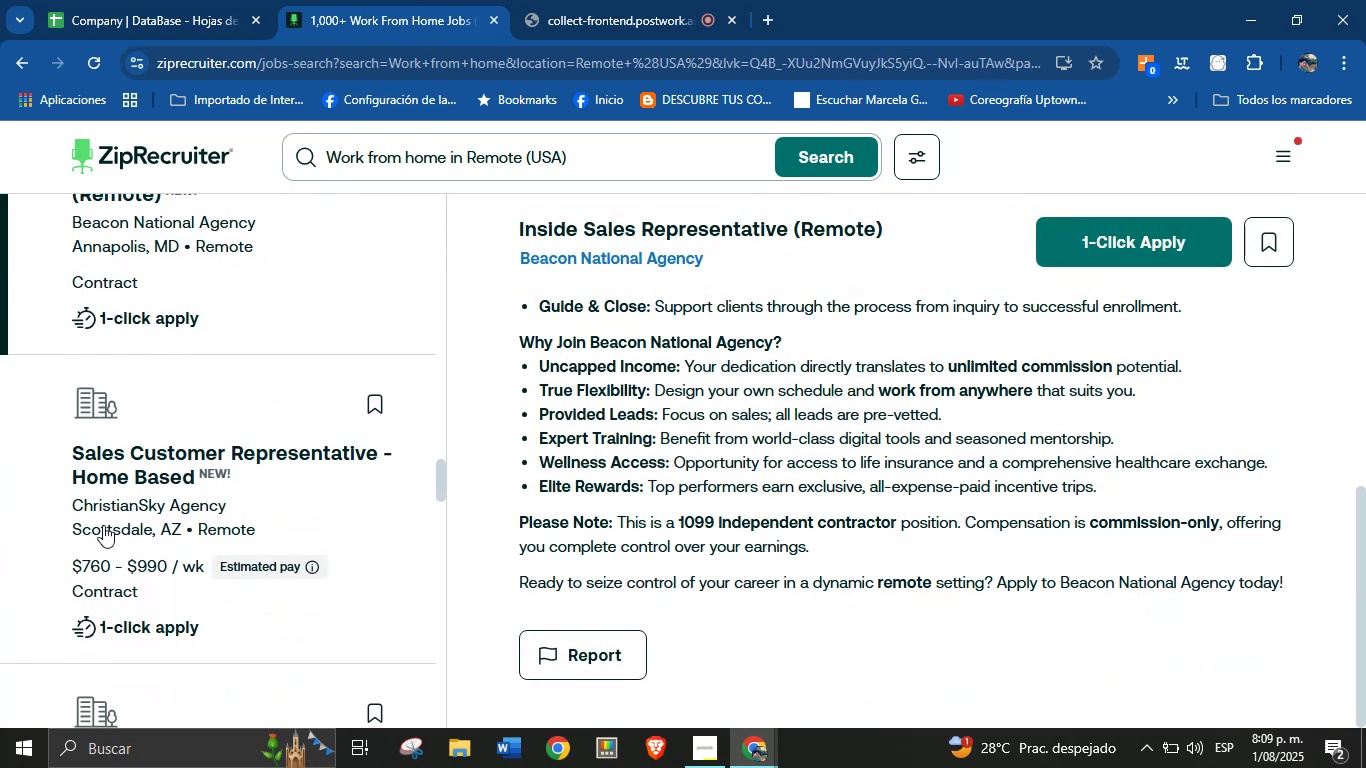 
left_click([111, 433])
 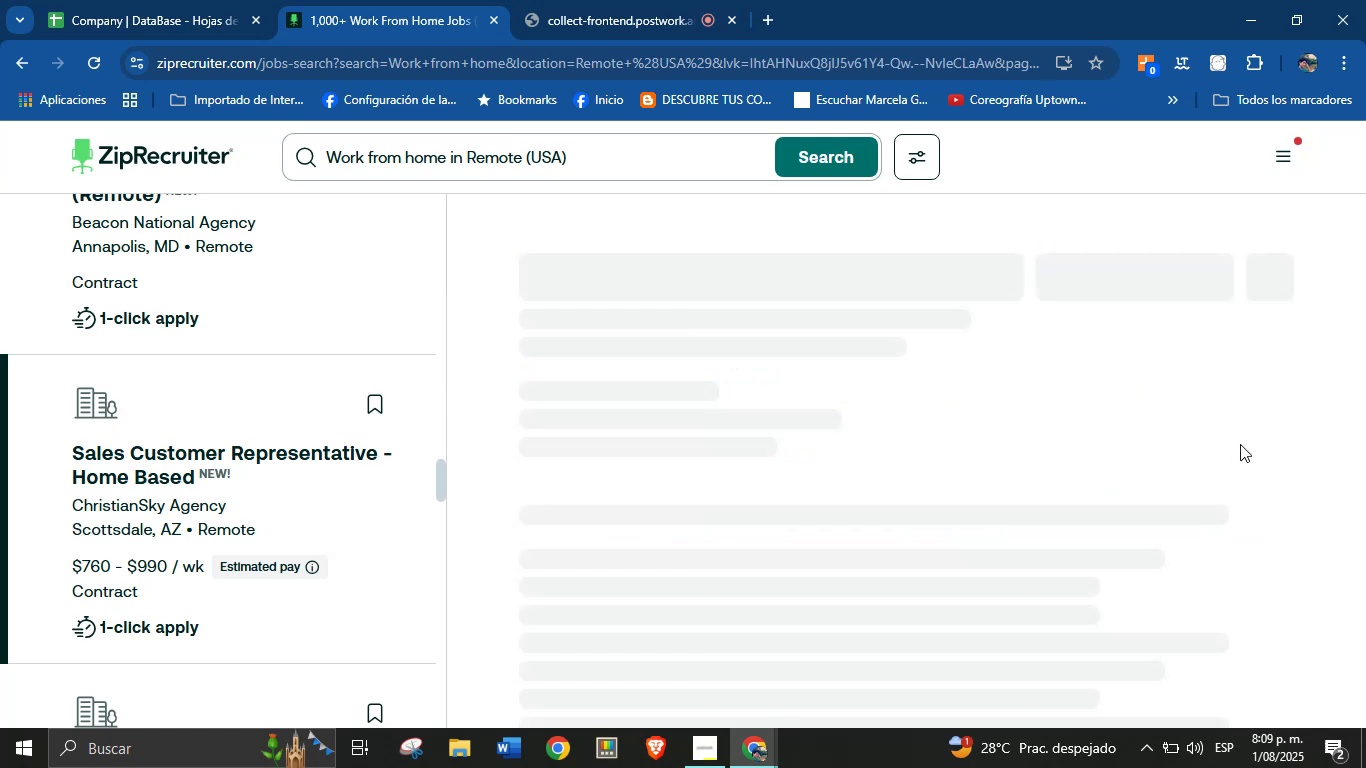 
left_click([1279, 441])
 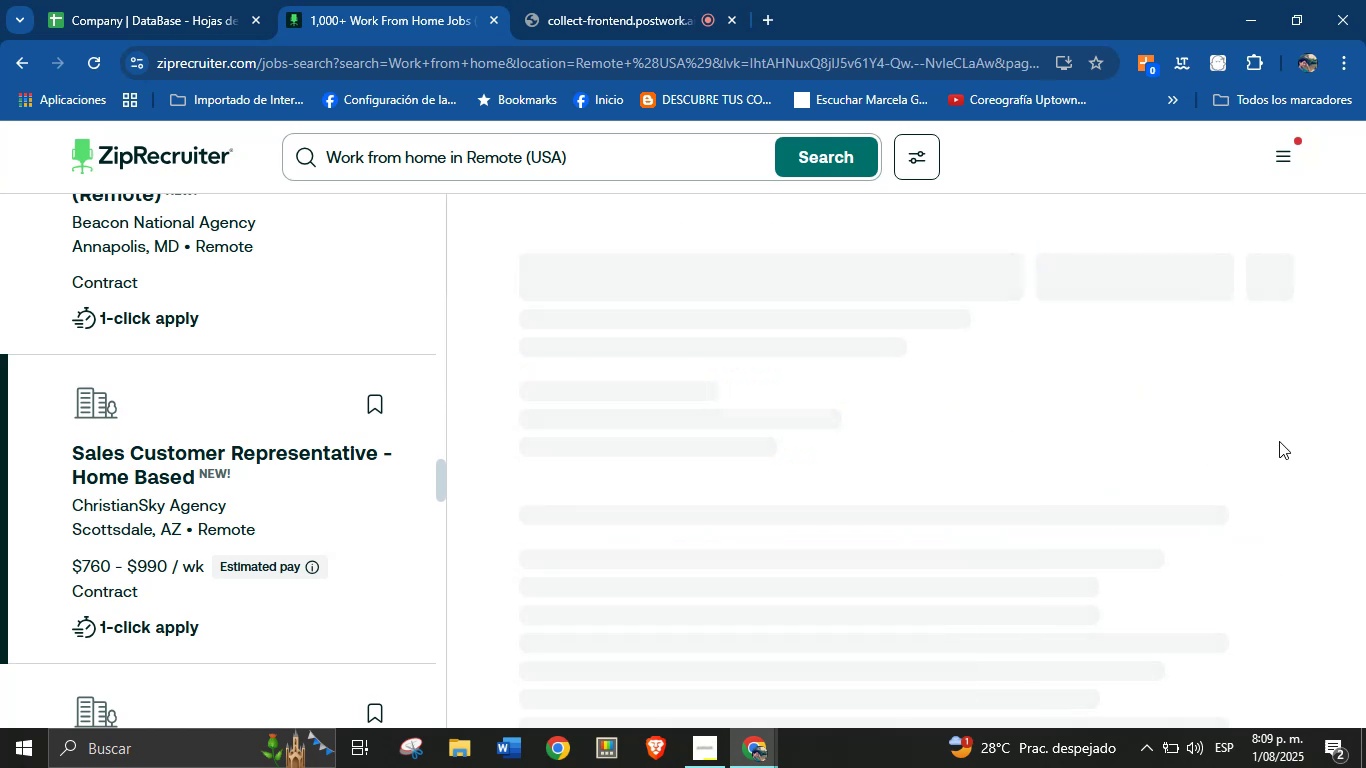 
key(End)
 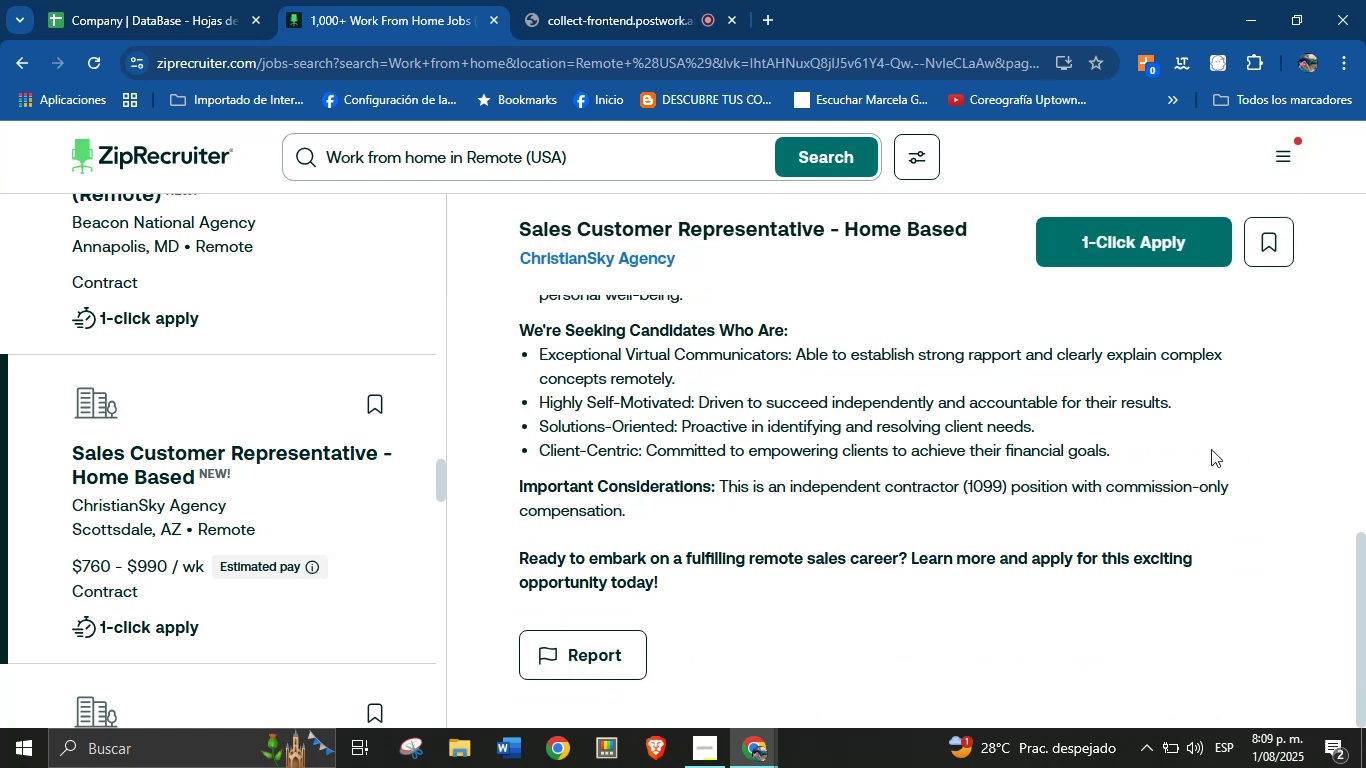 
scroll: coordinate [212, 489], scroll_direction: down, amount: 4.0
 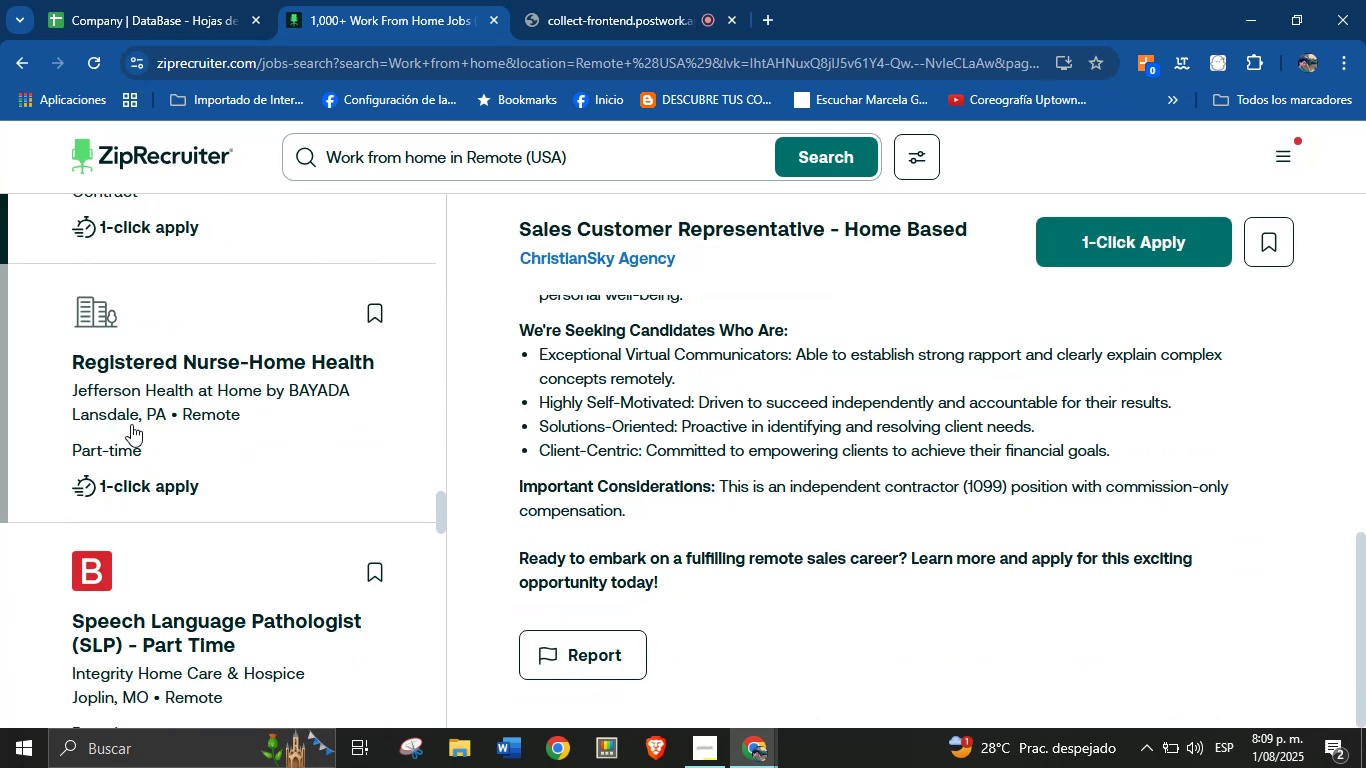 
left_click([78, 329])
 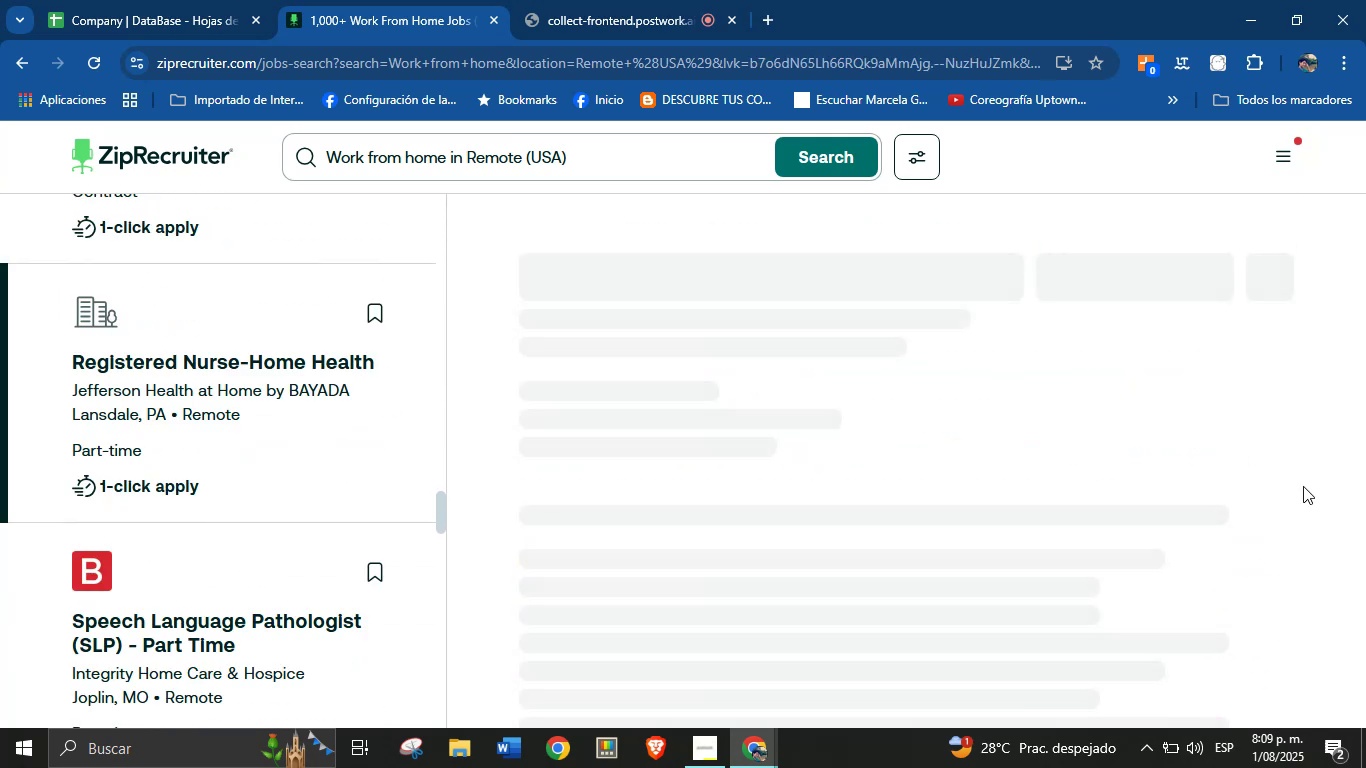 
key(End)
 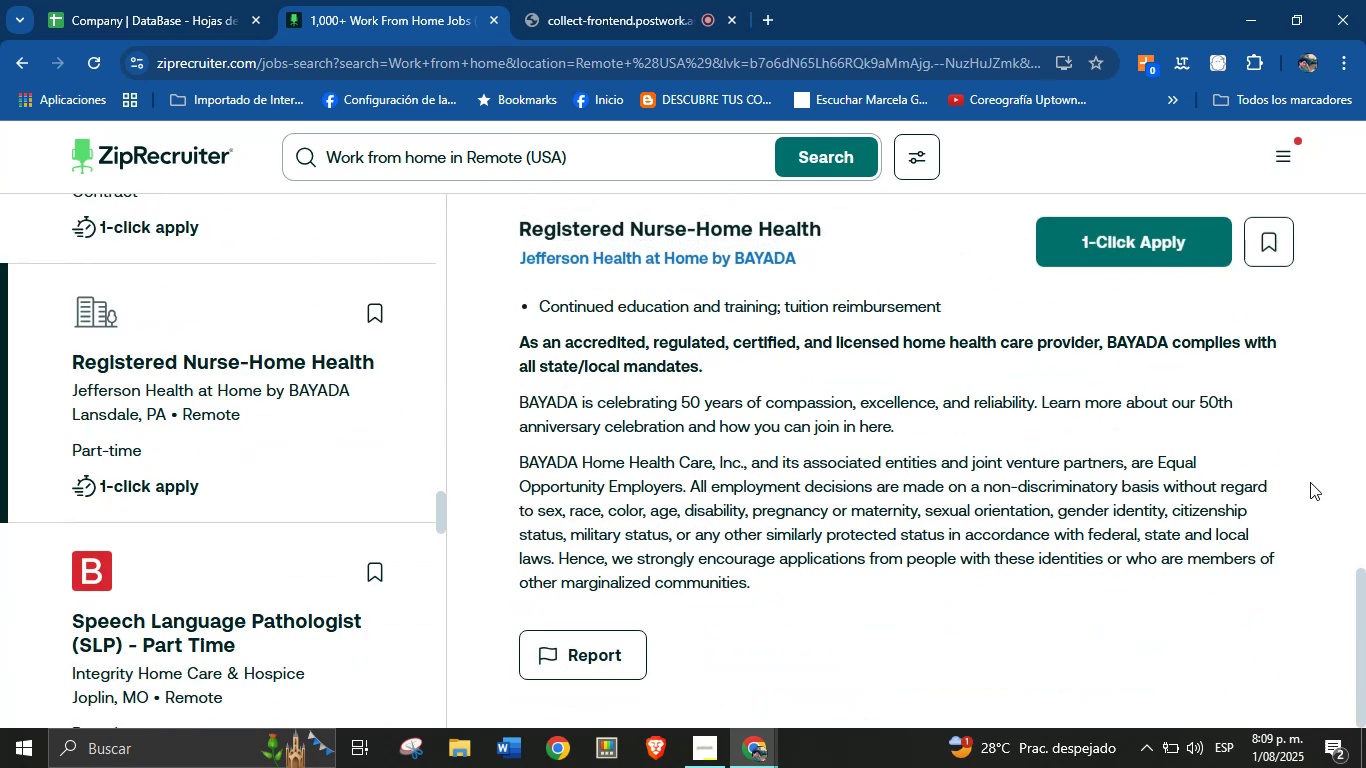 
scroll: coordinate [0, 455], scroll_direction: down, amount: 2.0
 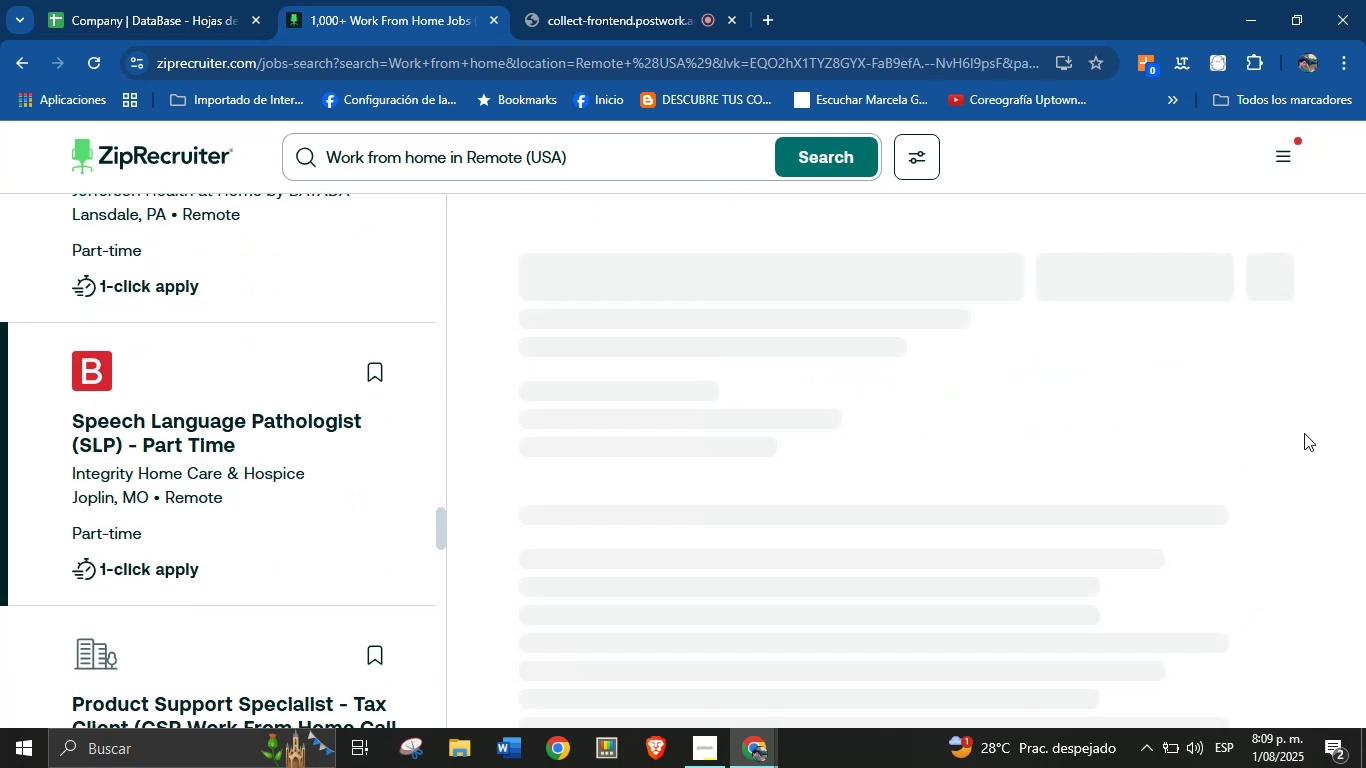 
left_click([1316, 423])
 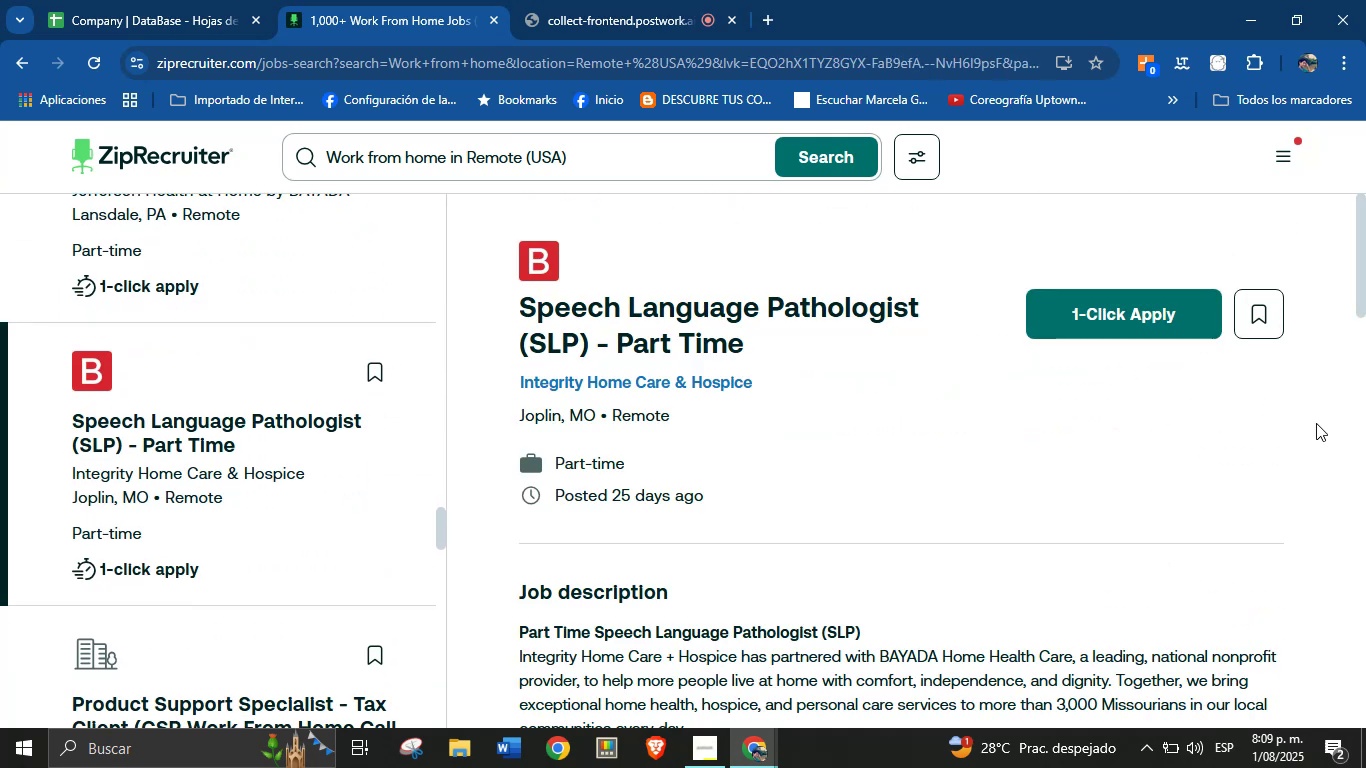 
key(End)
 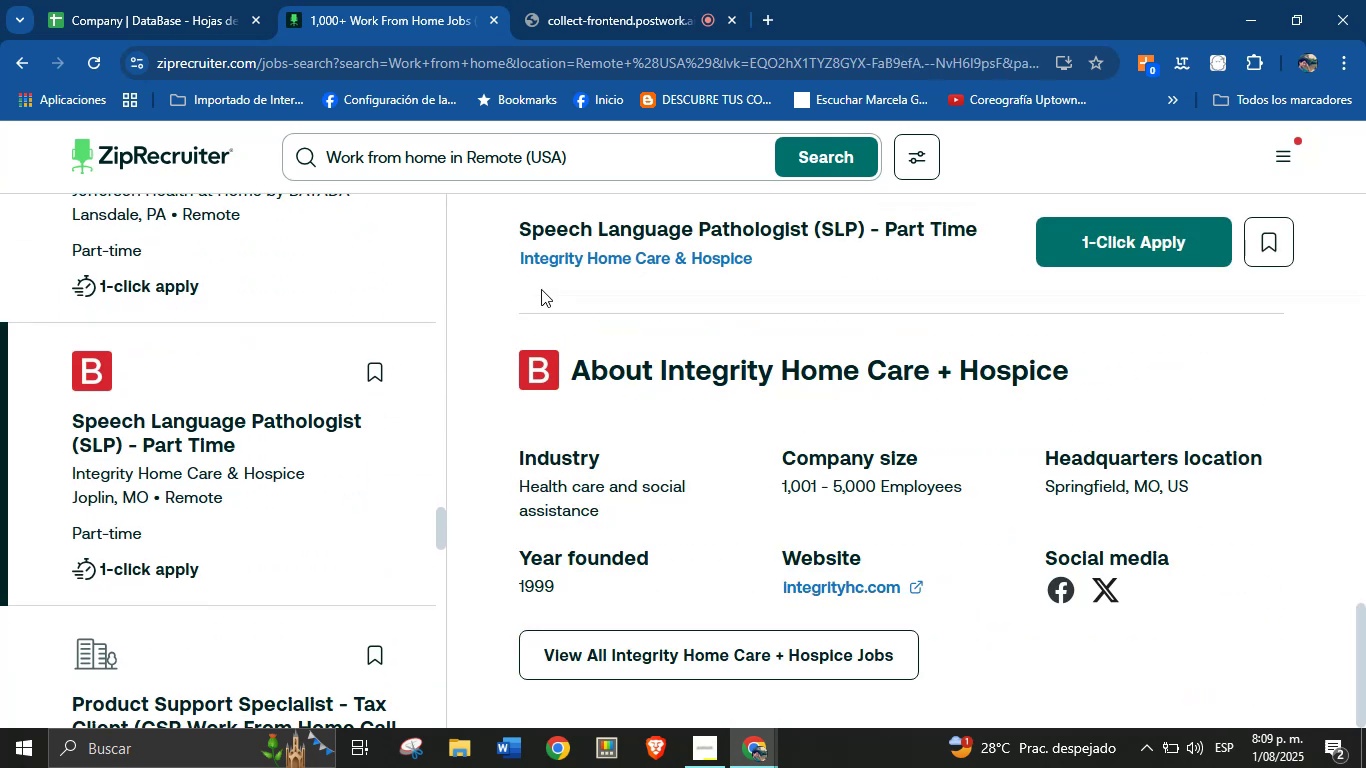 
left_click_drag(start_coordinate=[508, 268], to_coordinate=[748, 283])
 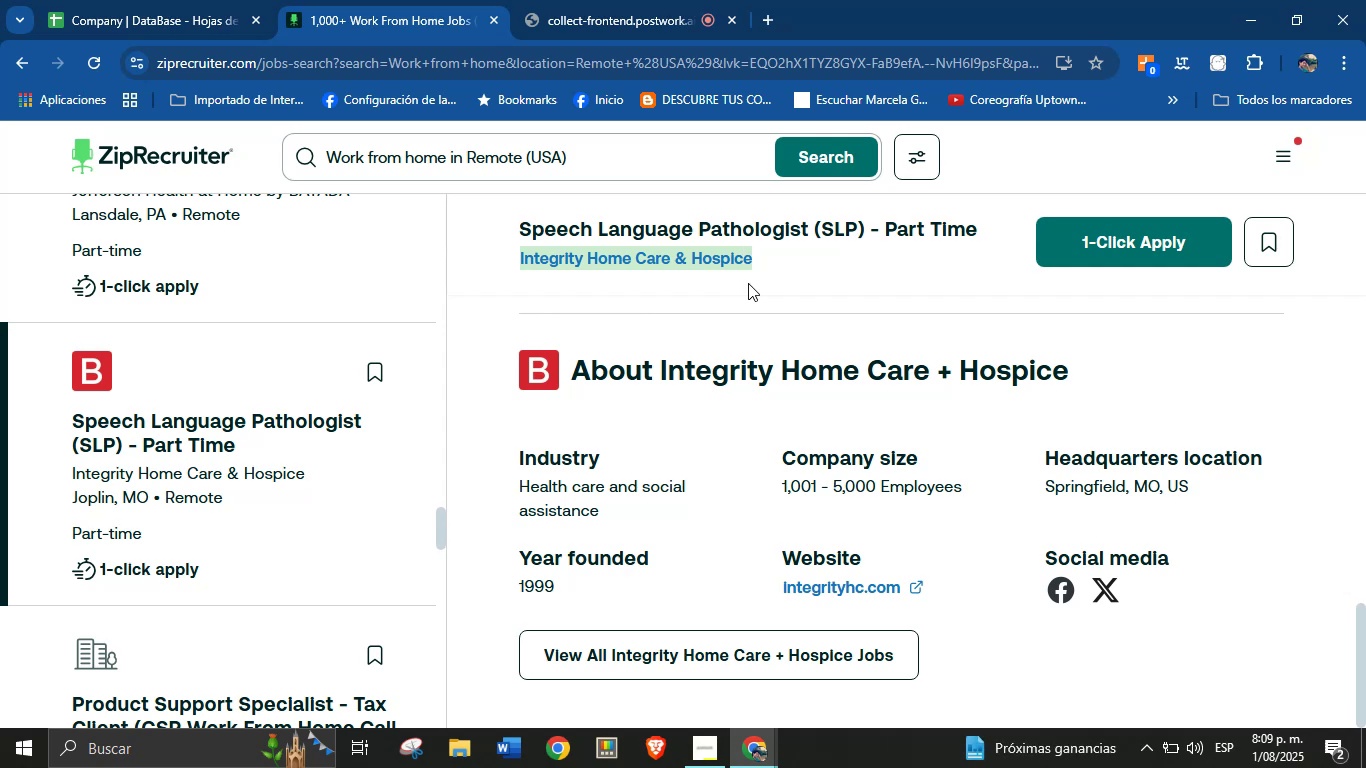 
key(Control+C)
 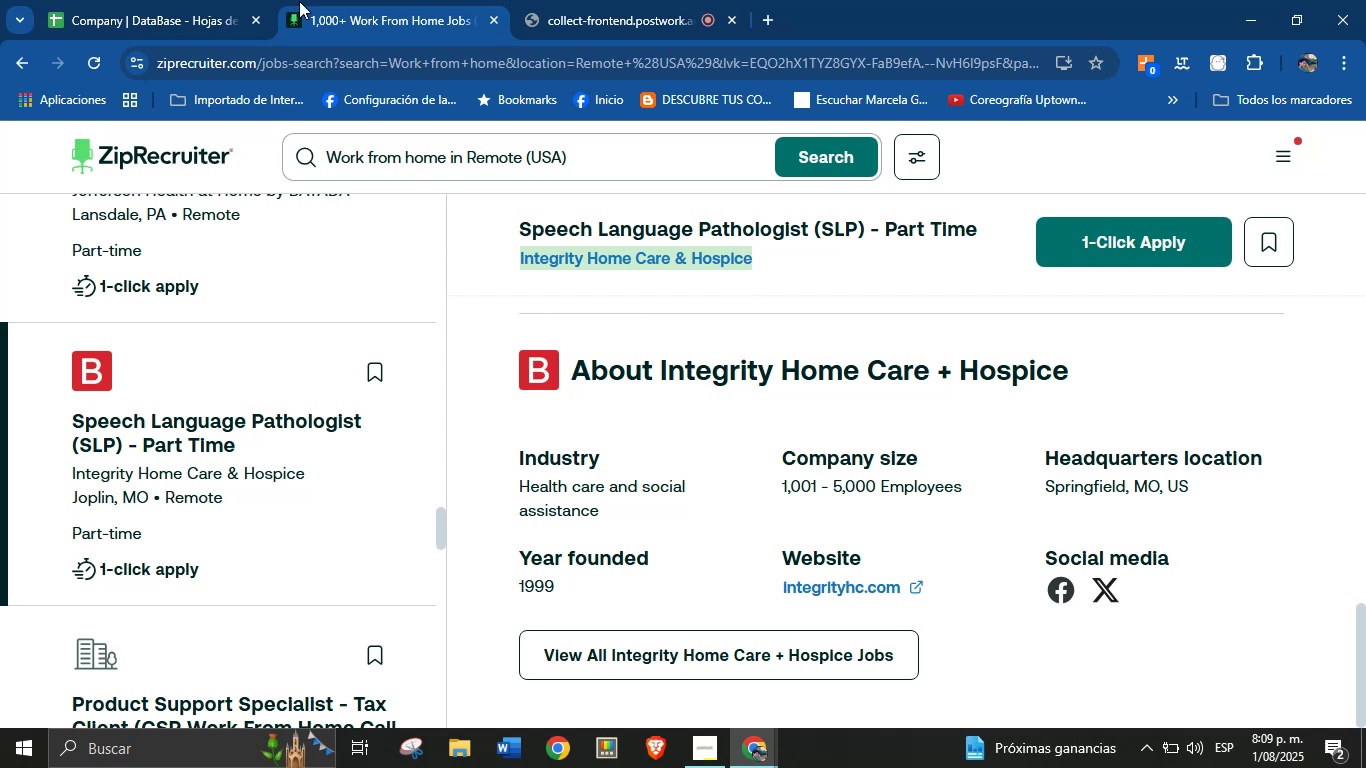 
left_click([230, 0])
 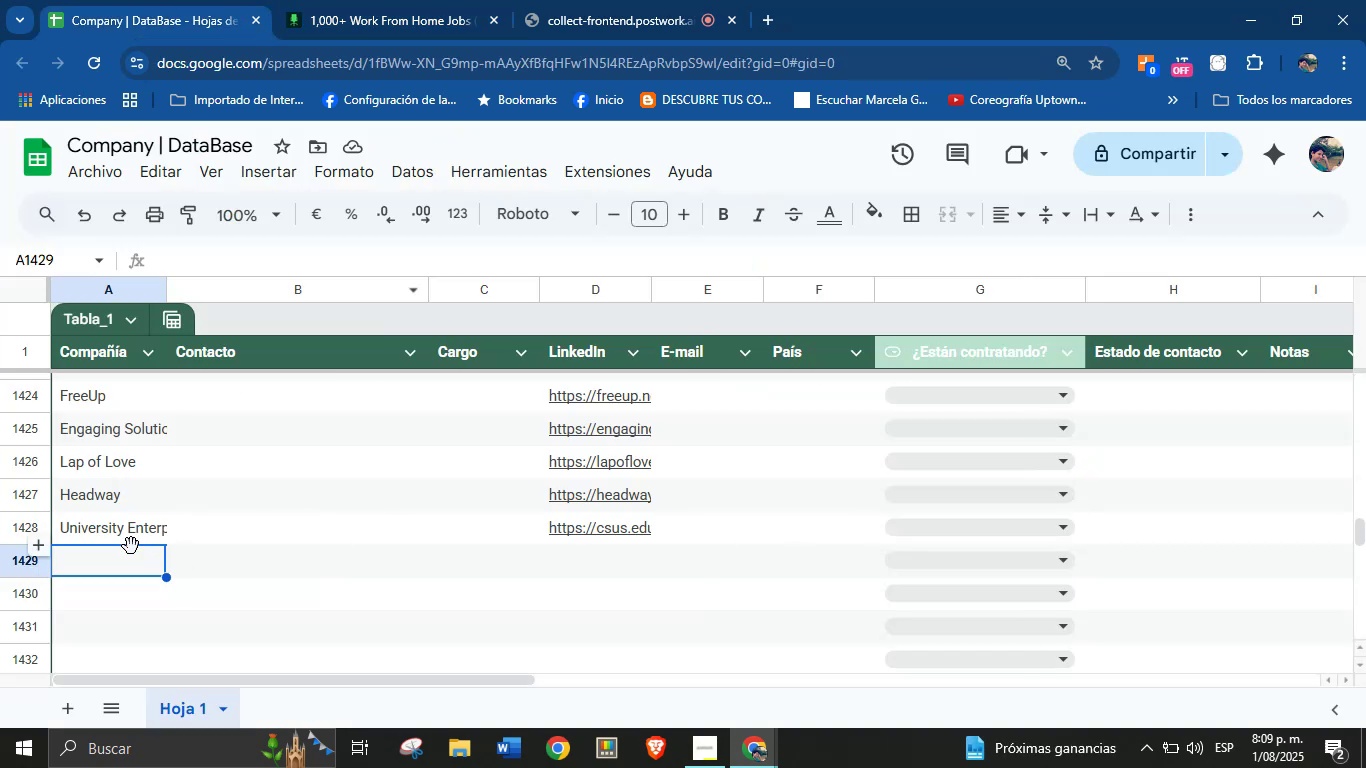 
left_click([128, 555])
 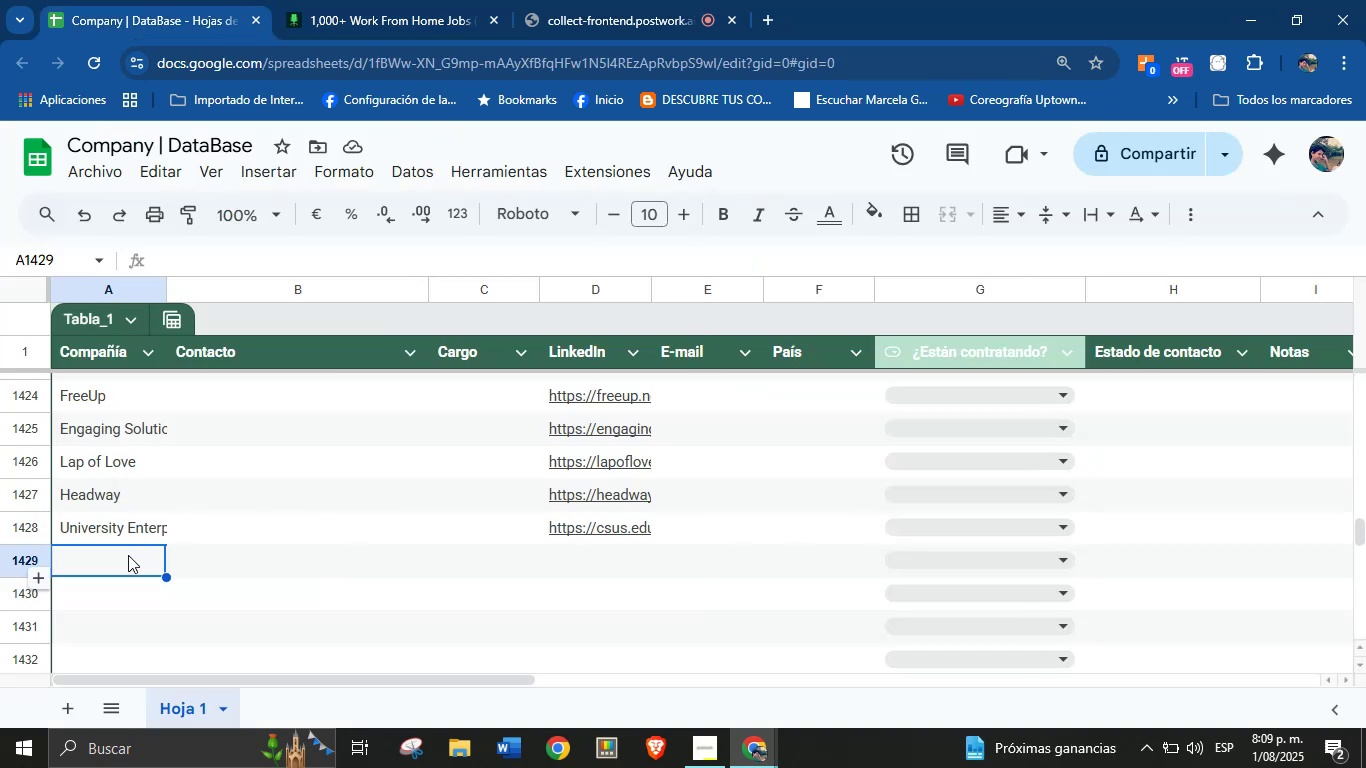 
key(Control+V)
 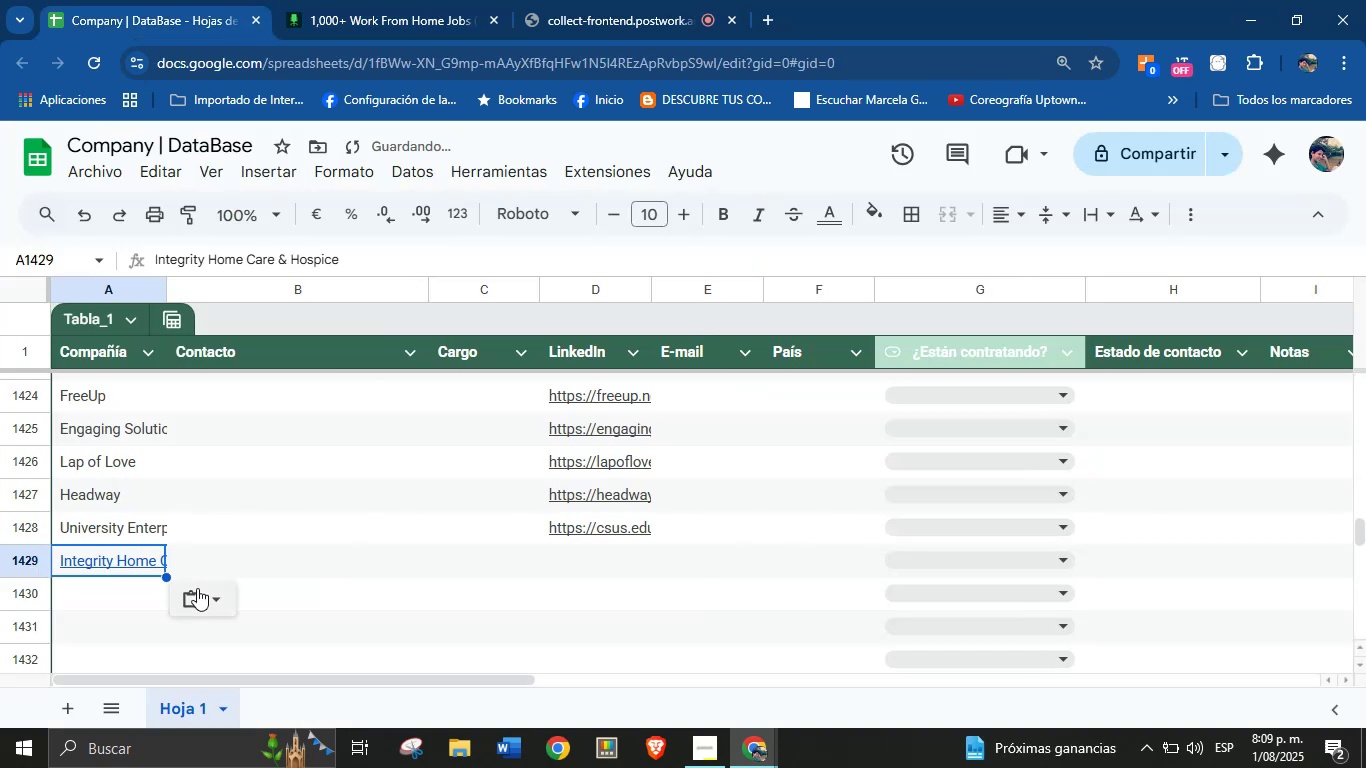 
left_click([206, 598])
 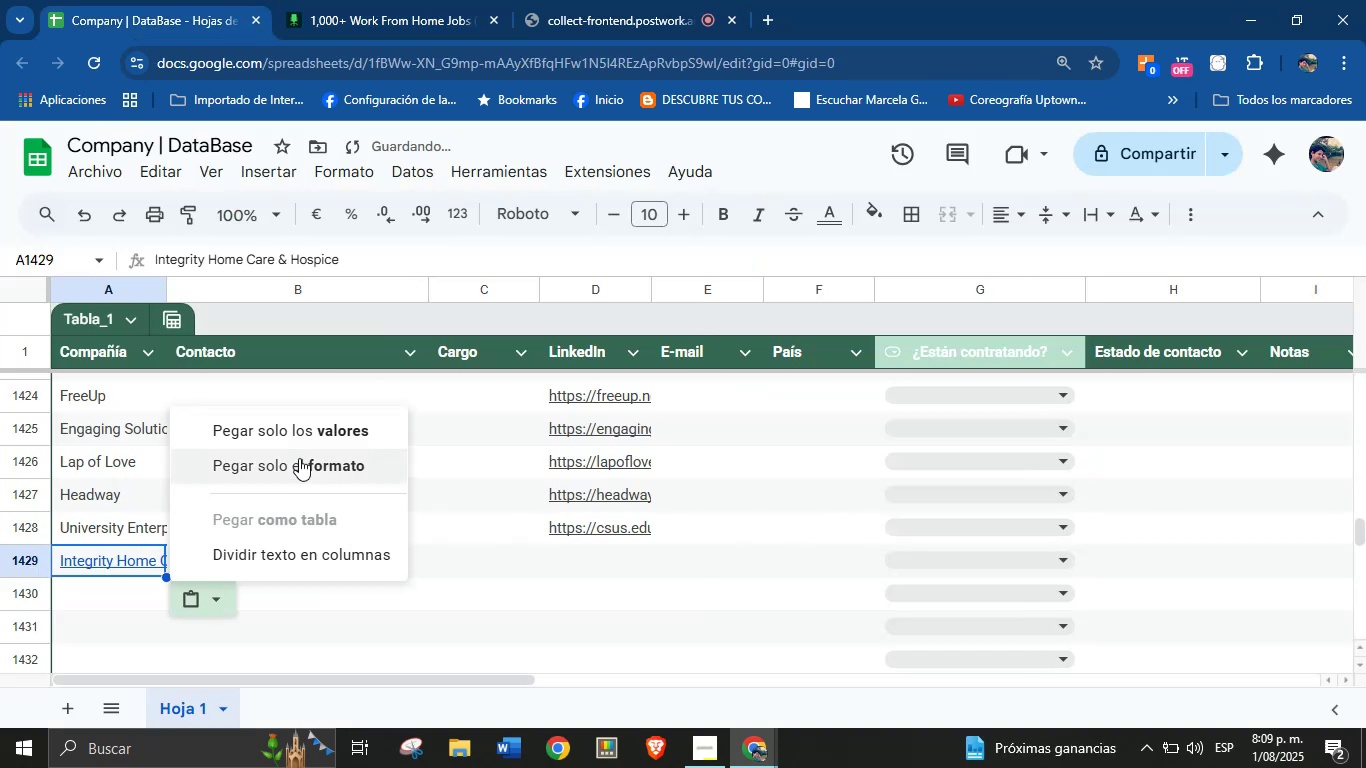 
left_click([306, 428])
 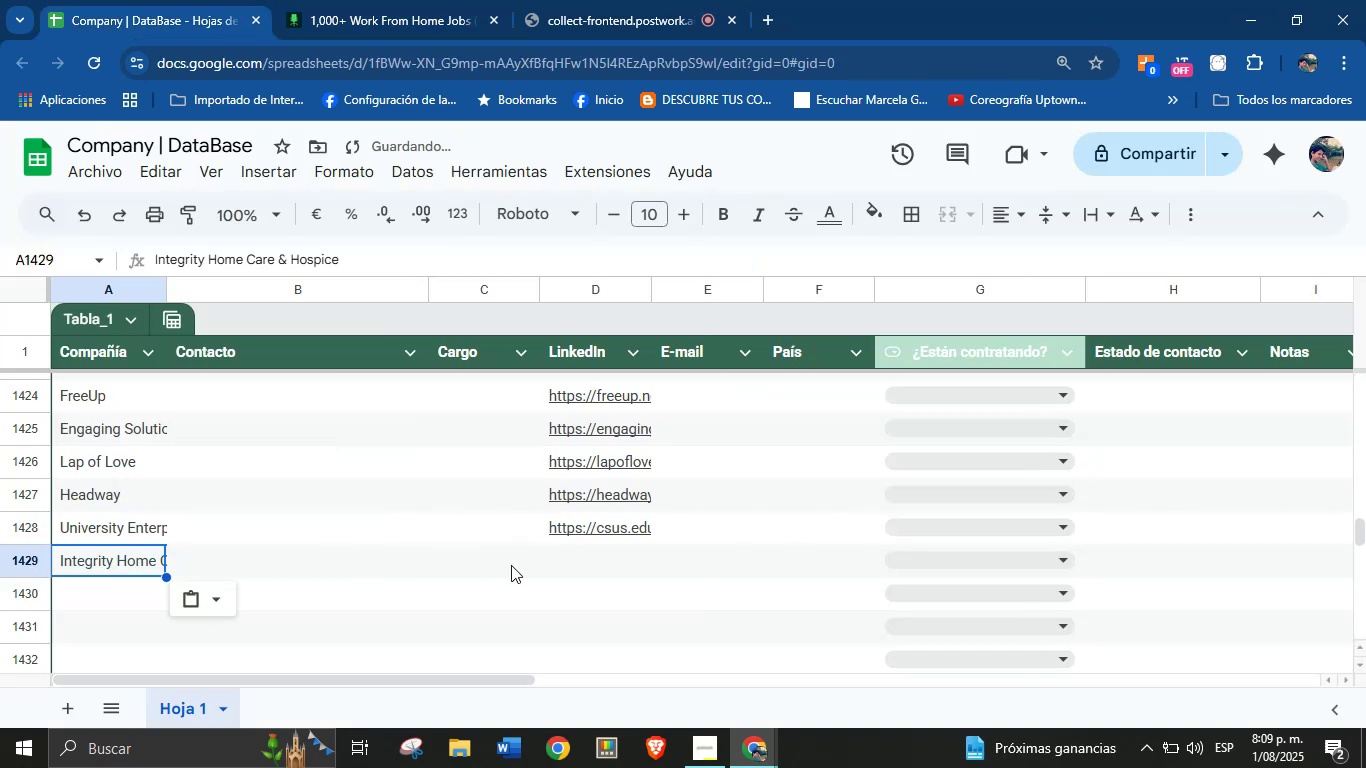 
left_click([561, 557])
 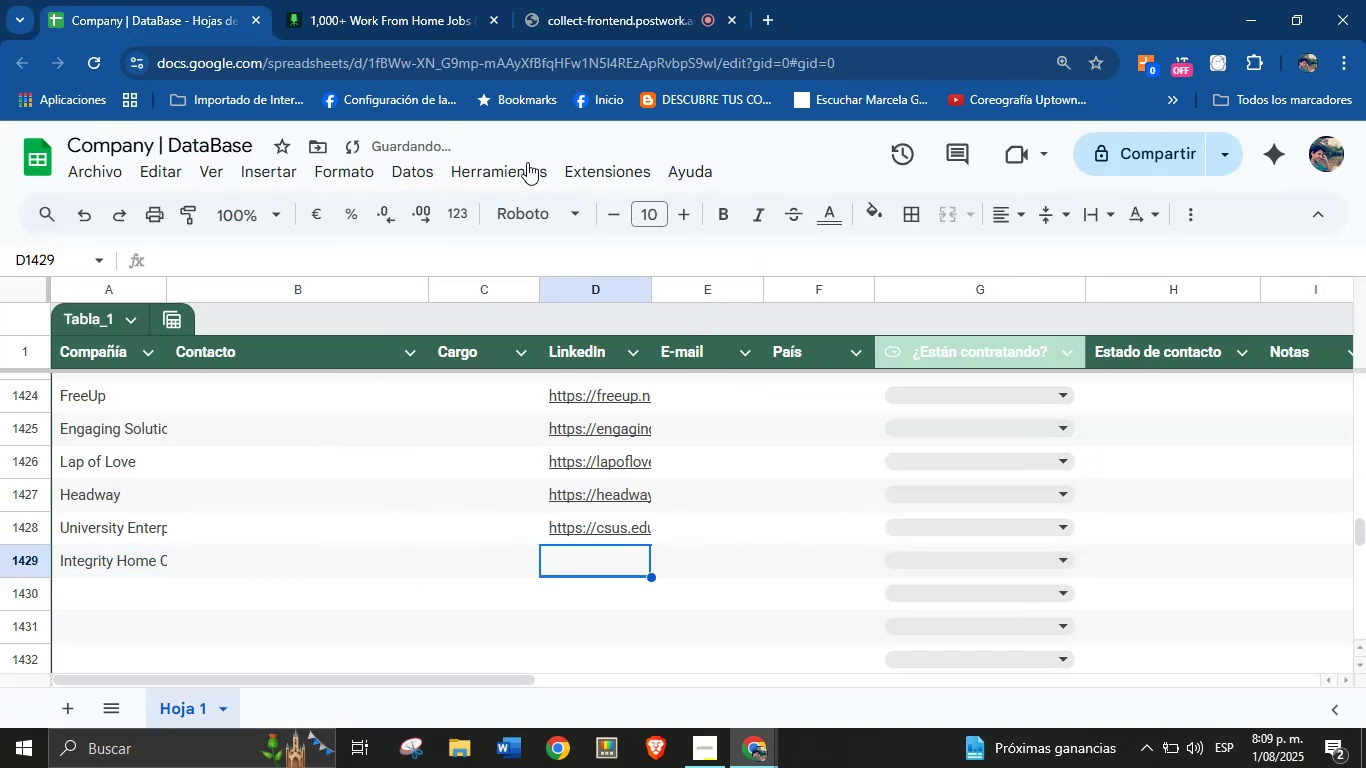 
left_click([446, 0])
 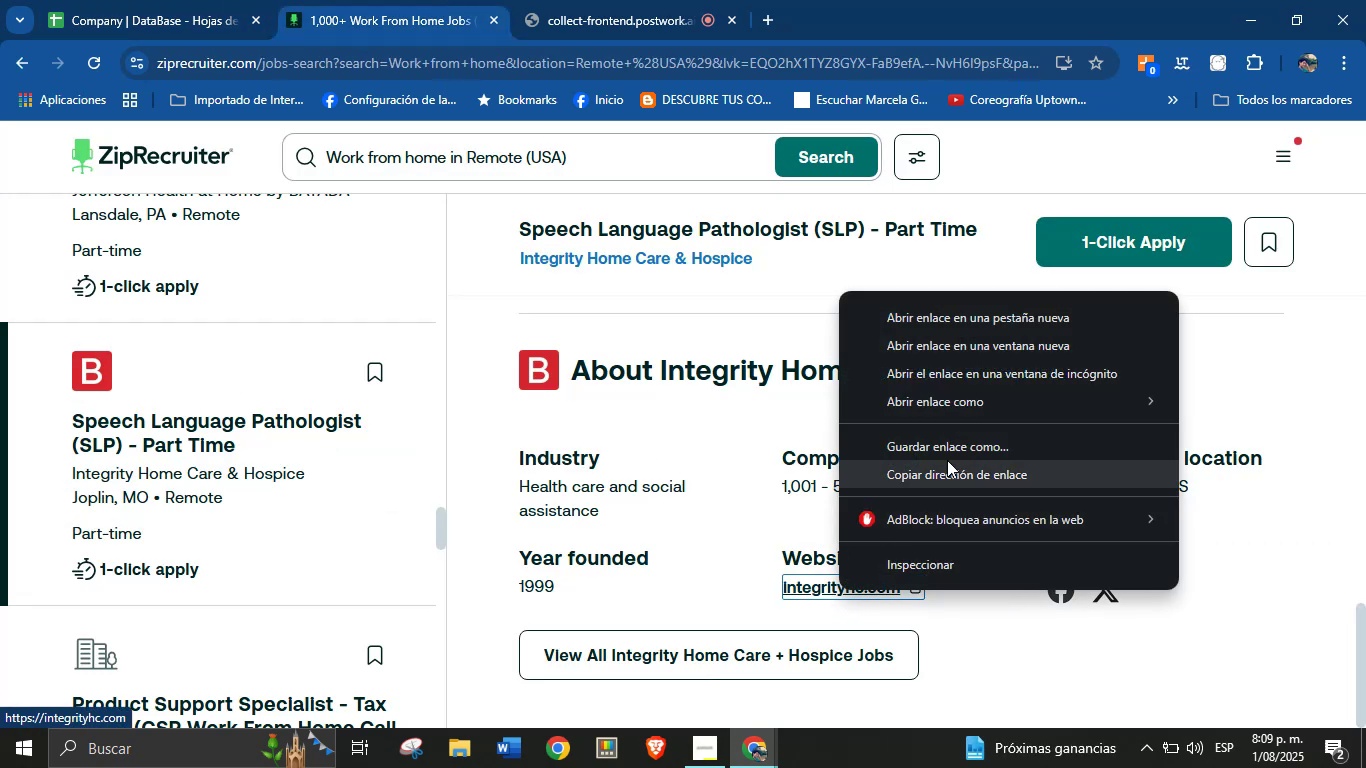 
left_click([949, 462])
 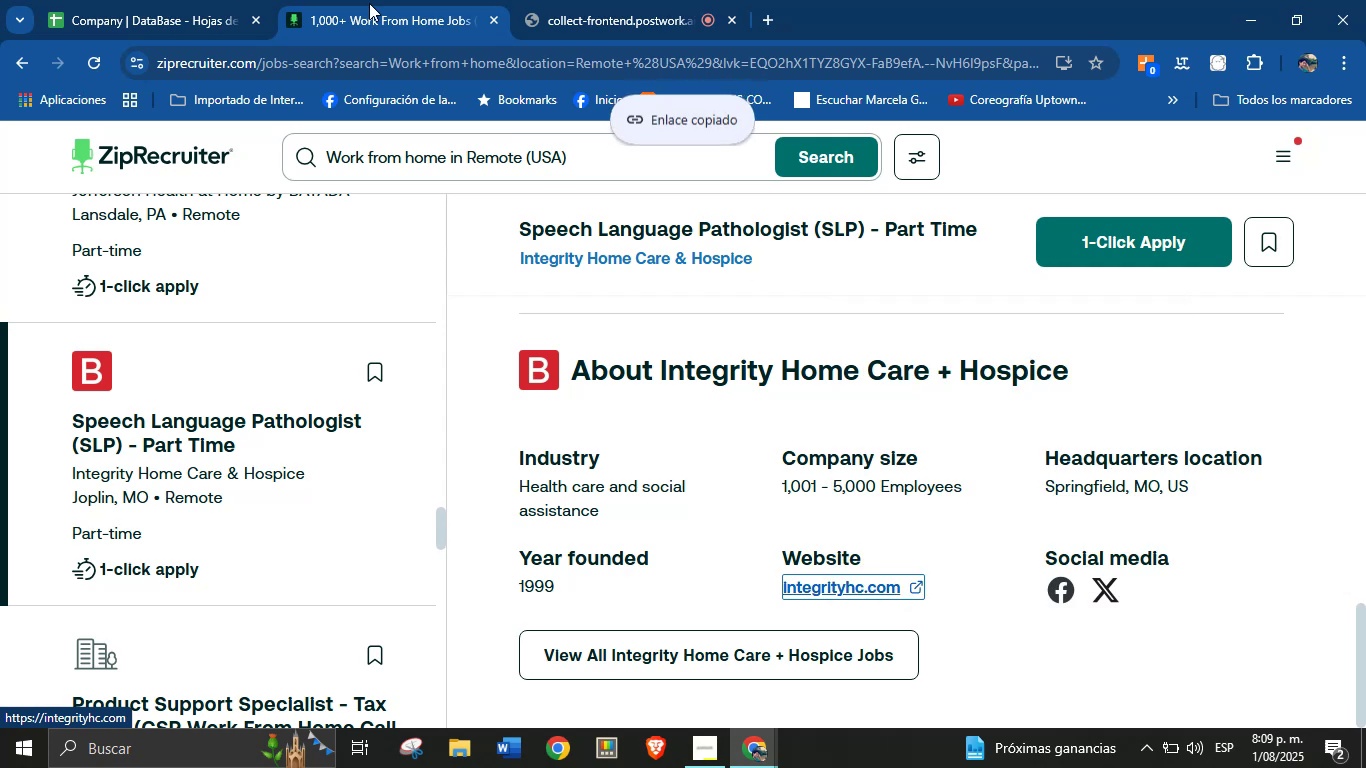 
left_click([162, 0])
 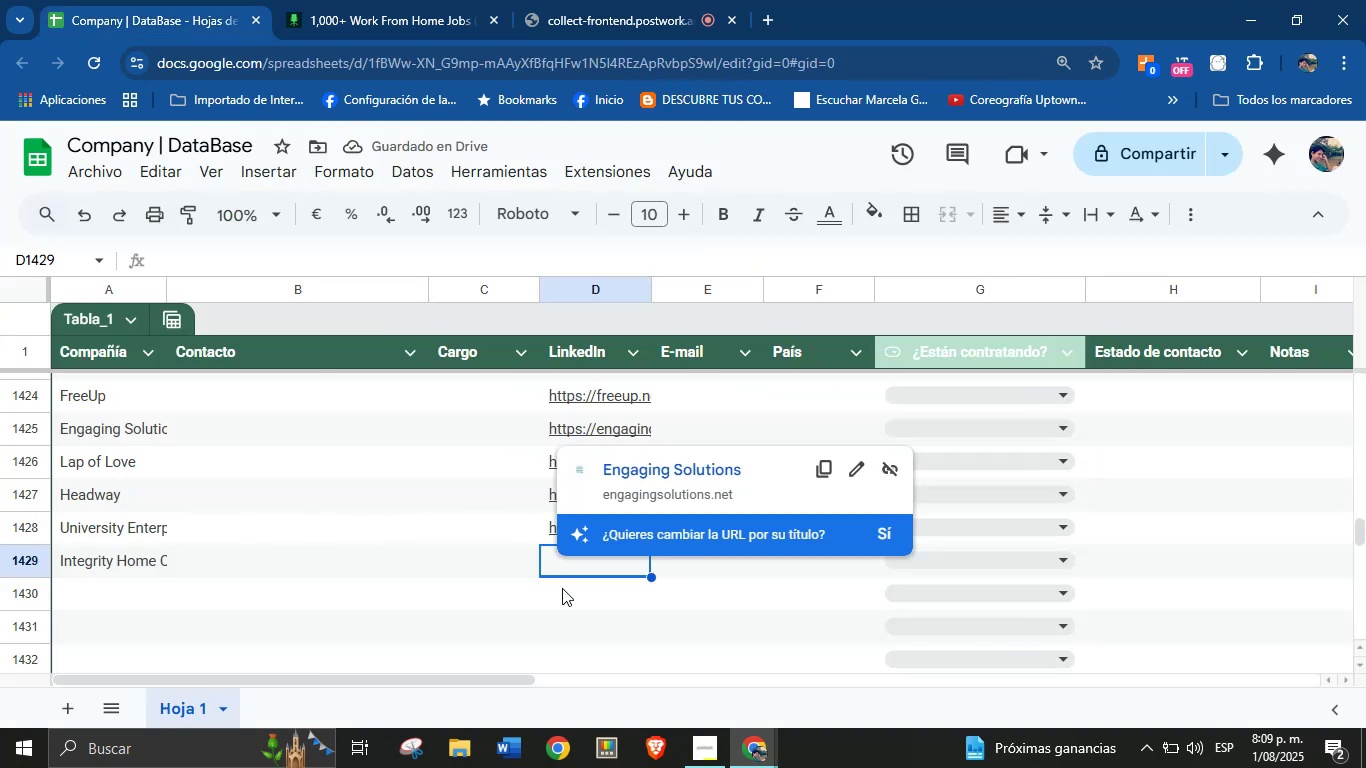 
left_click([565, 569])
 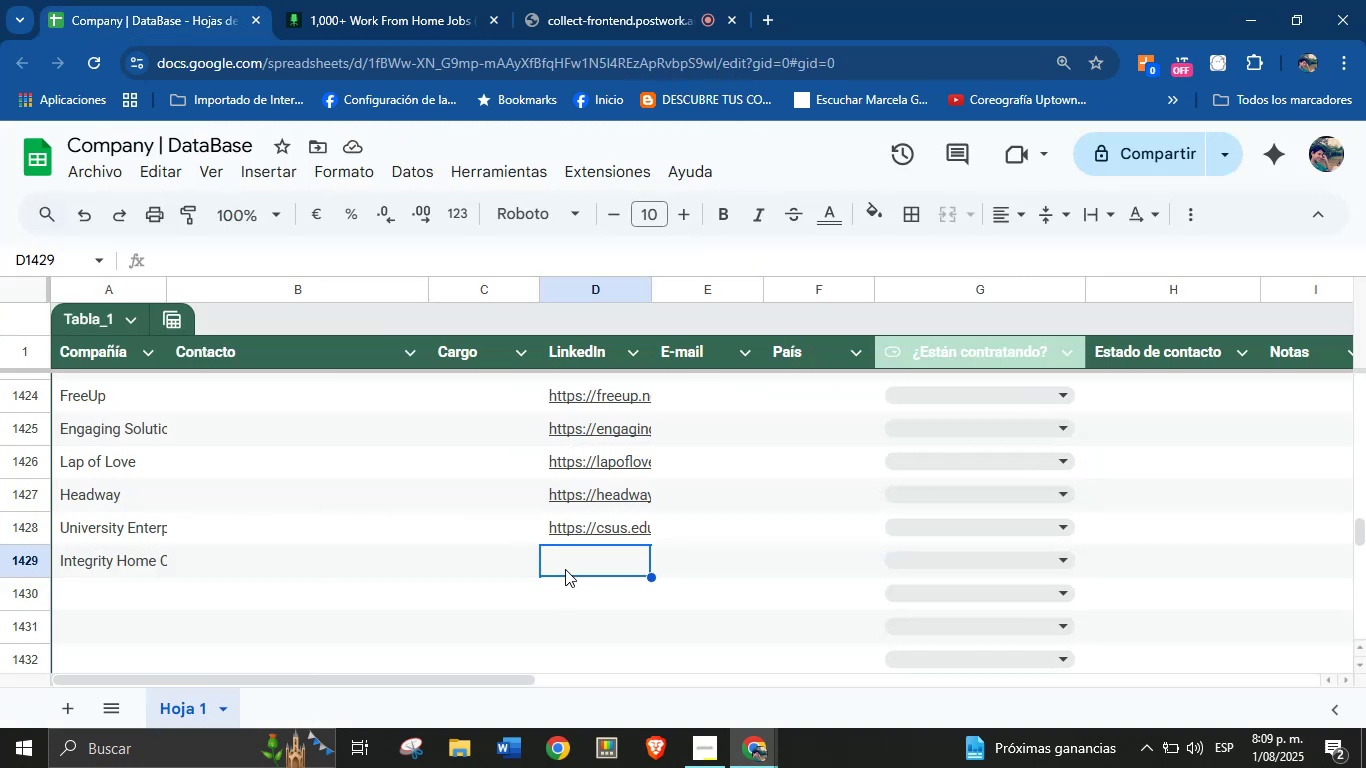 
key(Control+V)
 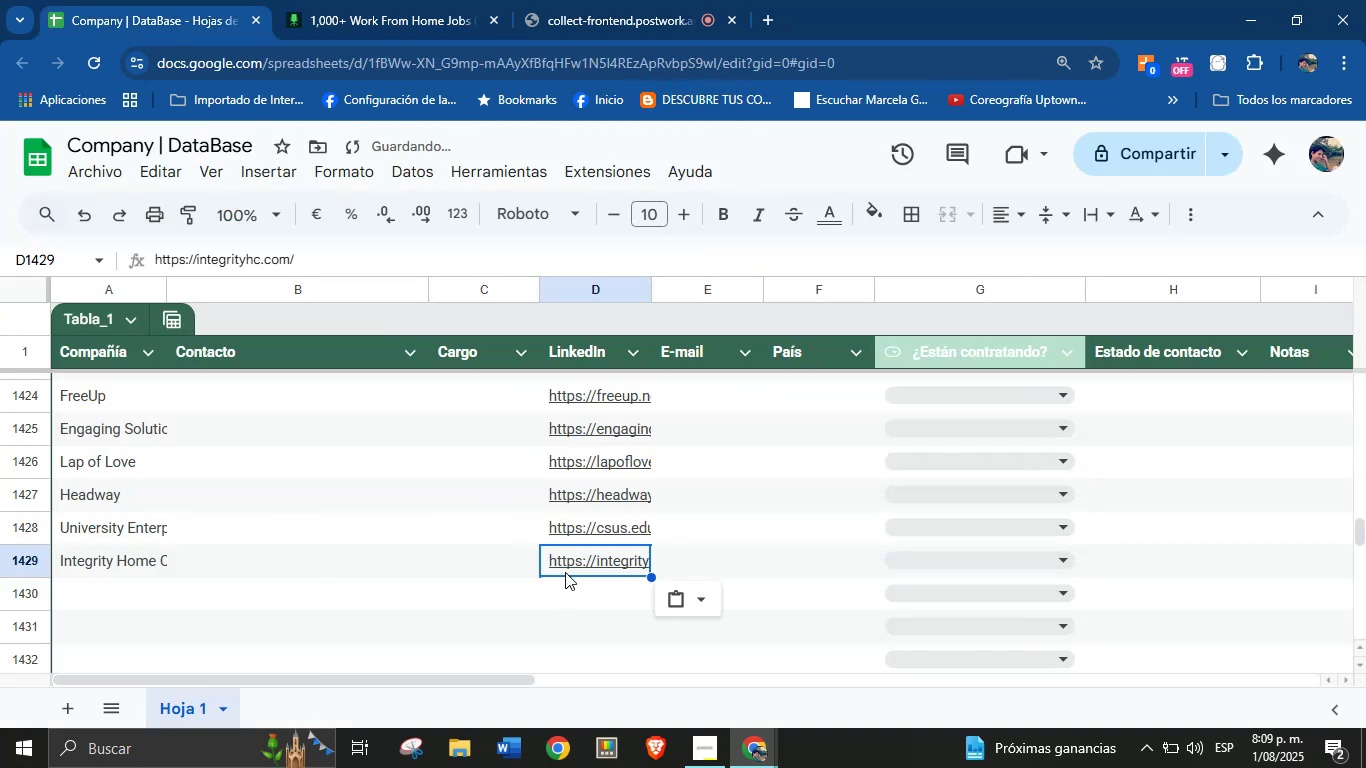 
scroll: coordinate [293, 586], scroll_direction: down, amount: 1.0
 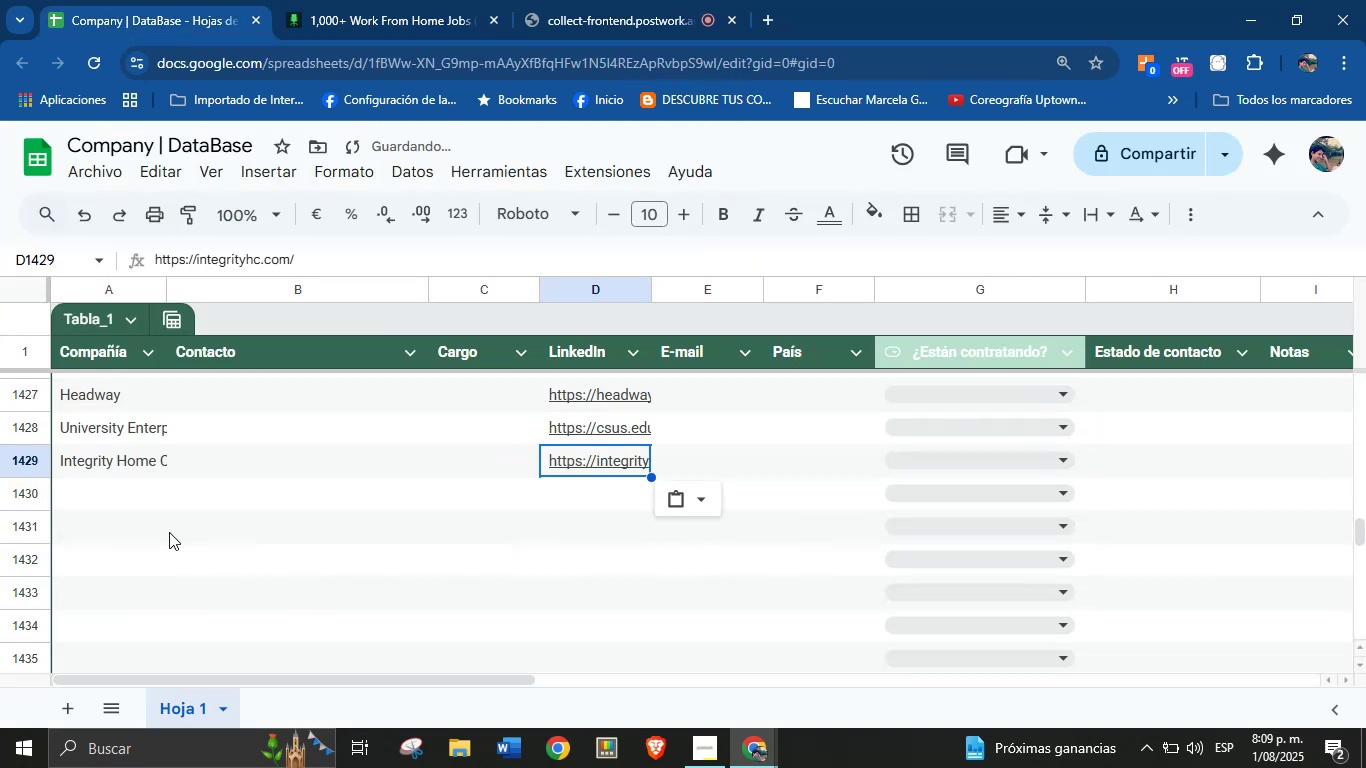 
left_click([143, 499])
 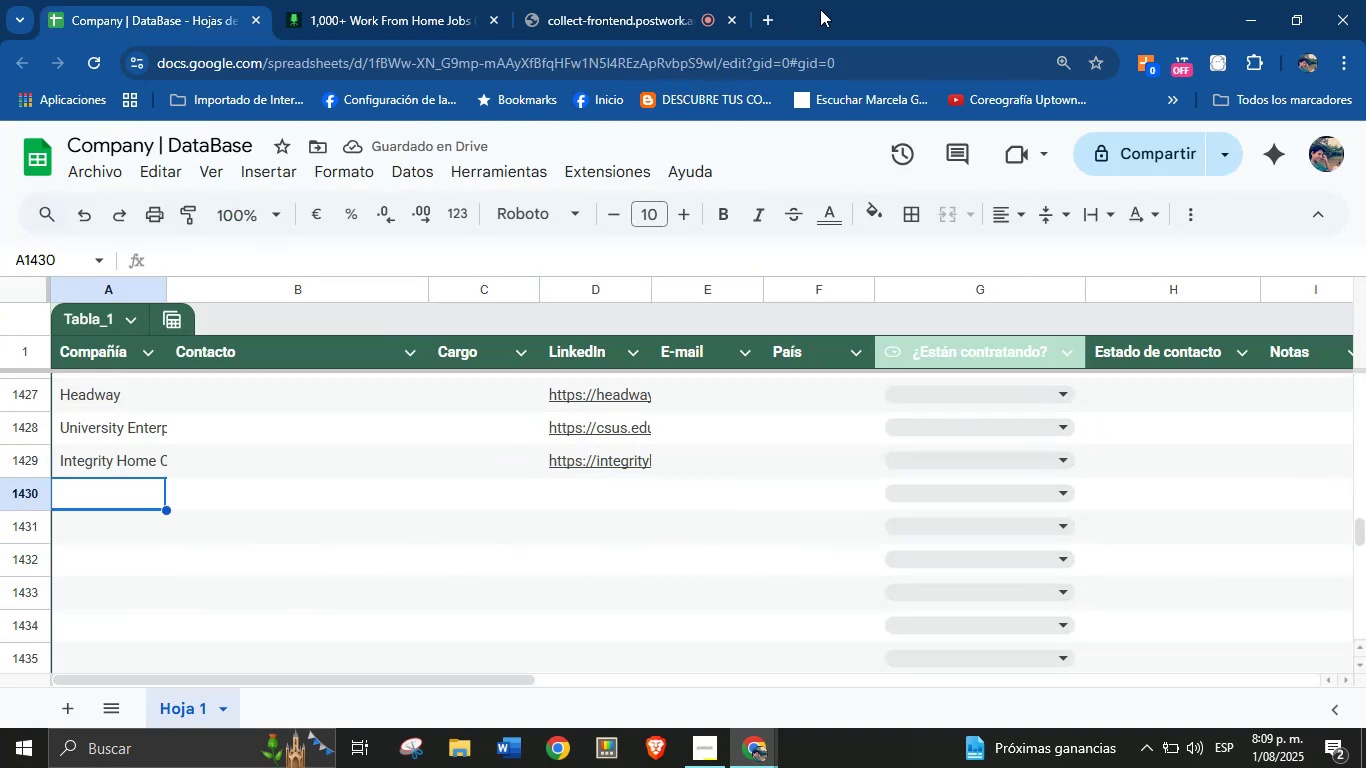 
left_click([287, 0])
 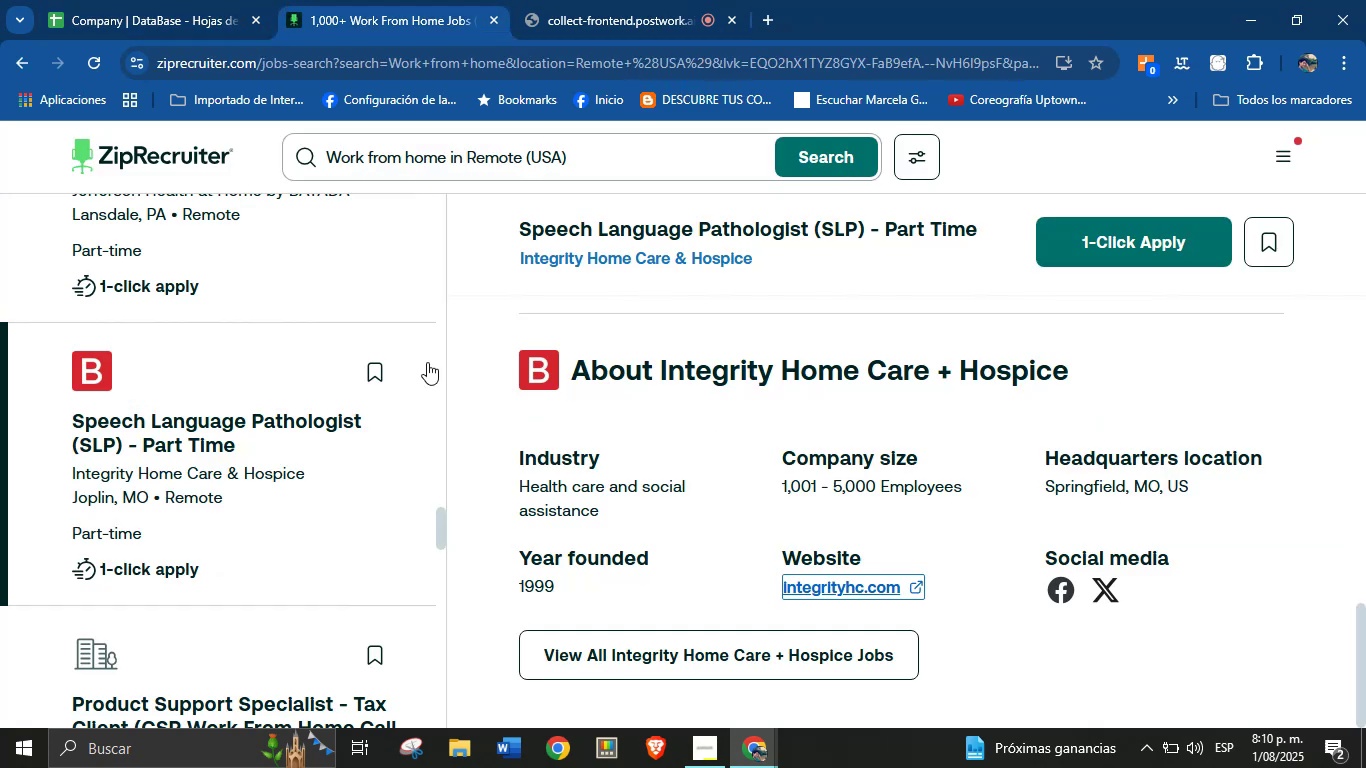 
scroll: coordinate [301, 460], scroll_direction: down, amount: 3.0
 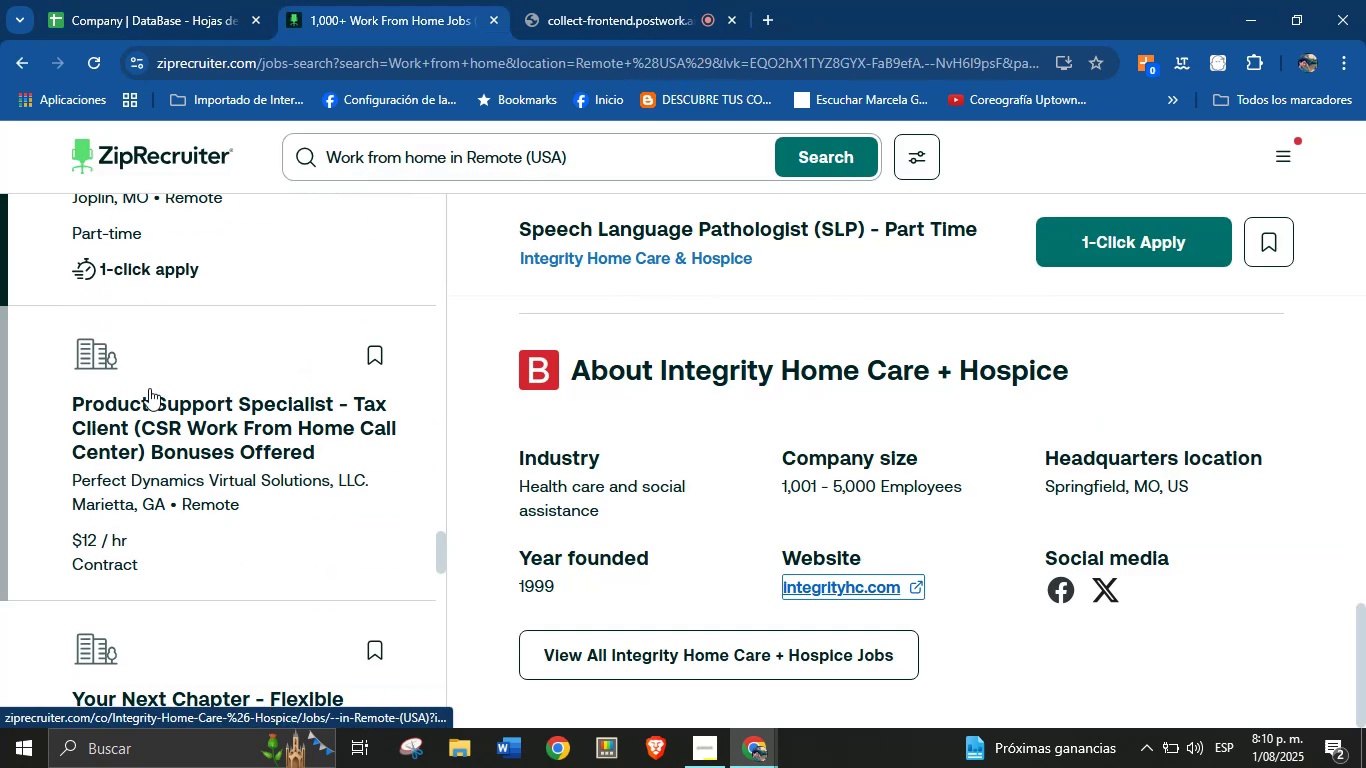 
left_click([108, 357])
 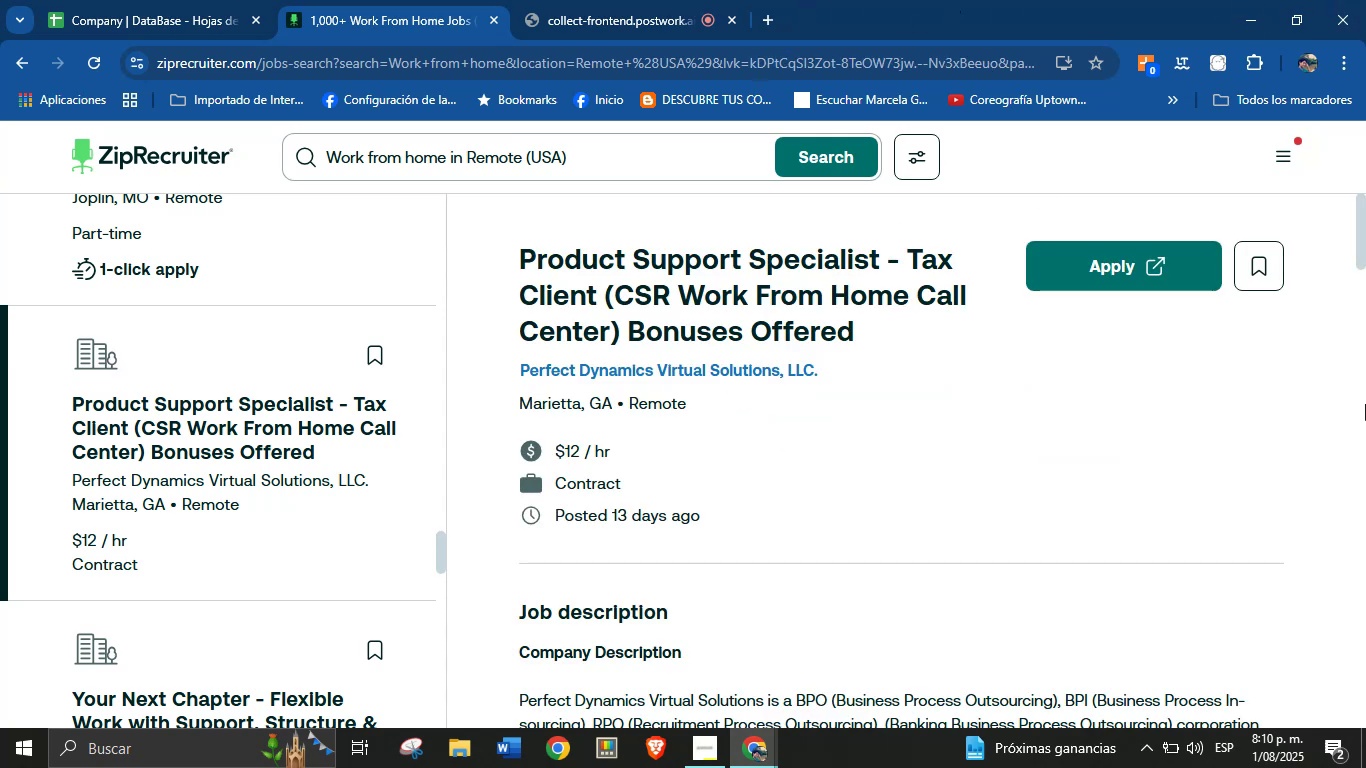 
wait(7.13)
 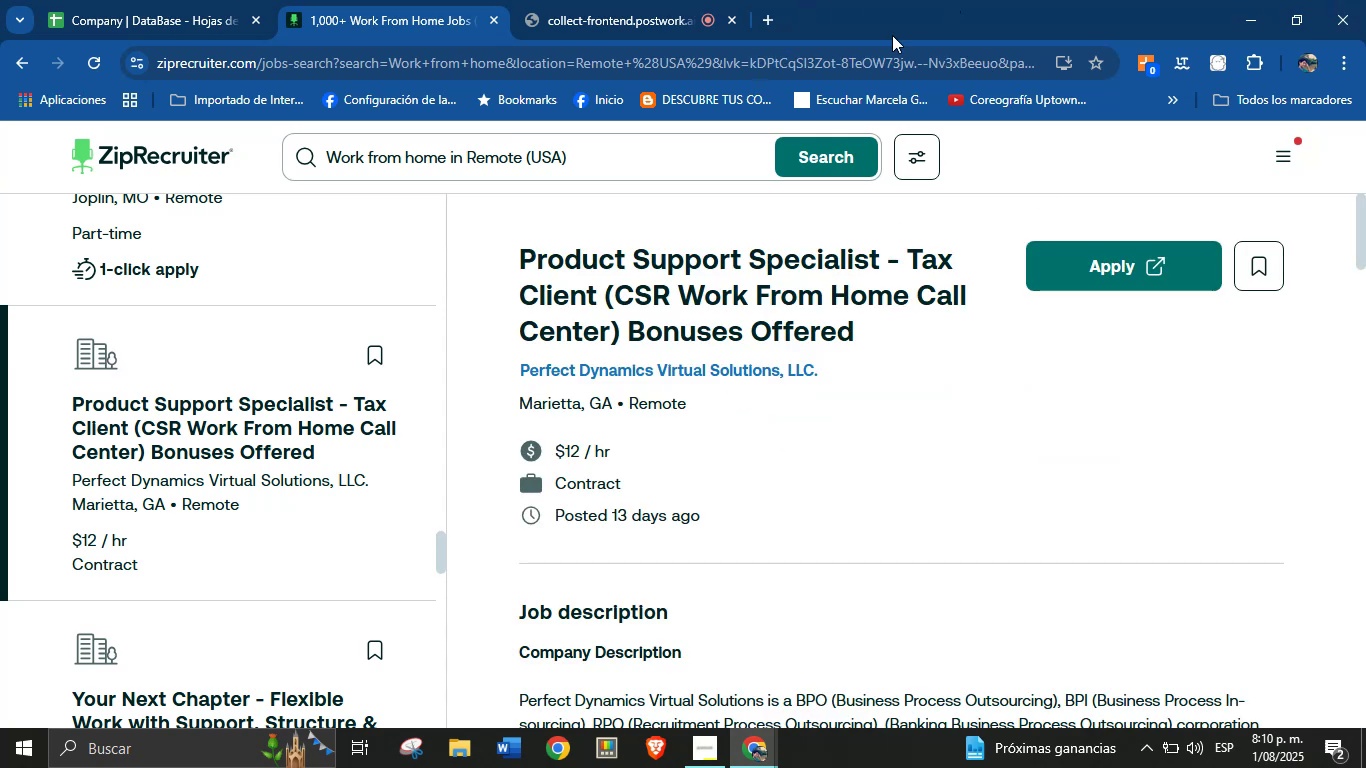 
scroll: coordinate [211, 469], scroll_direction: down, amount: 95.0
 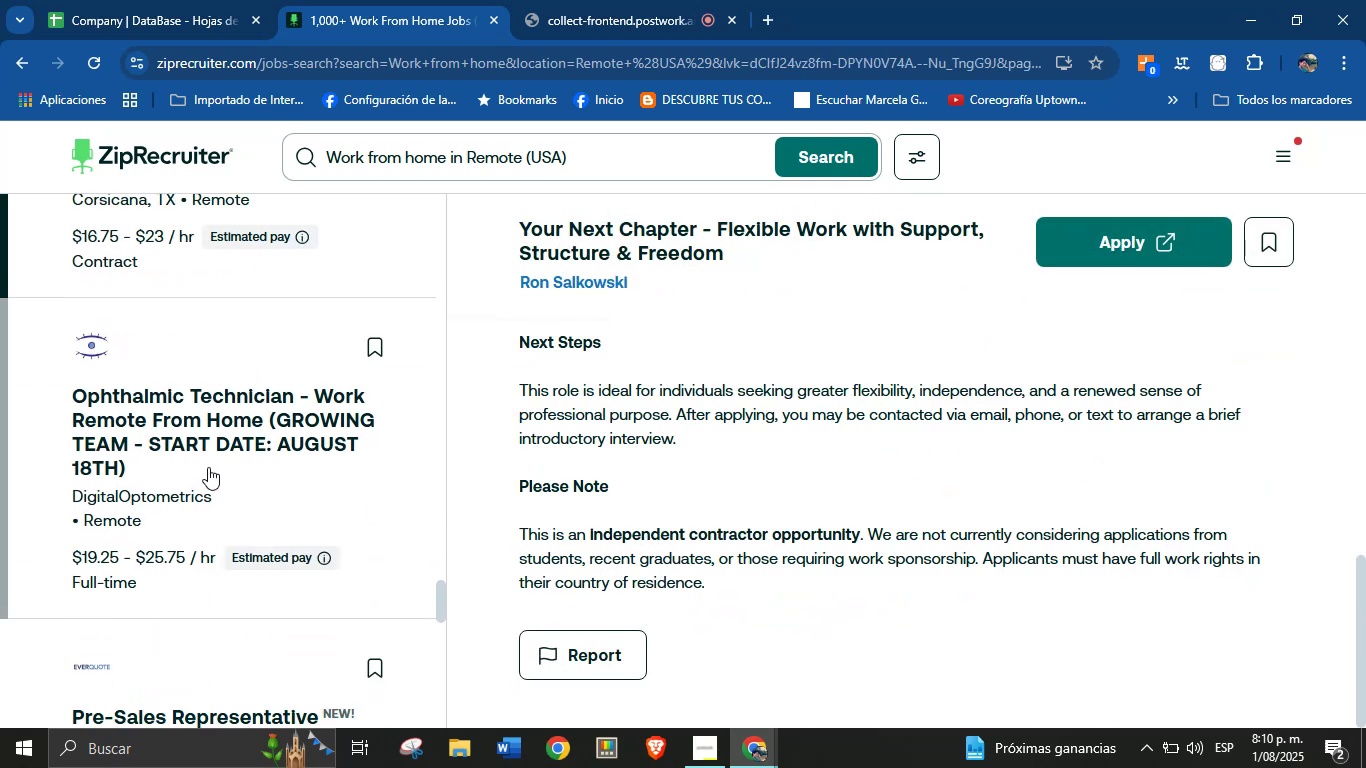 
left_click([121, 351])
 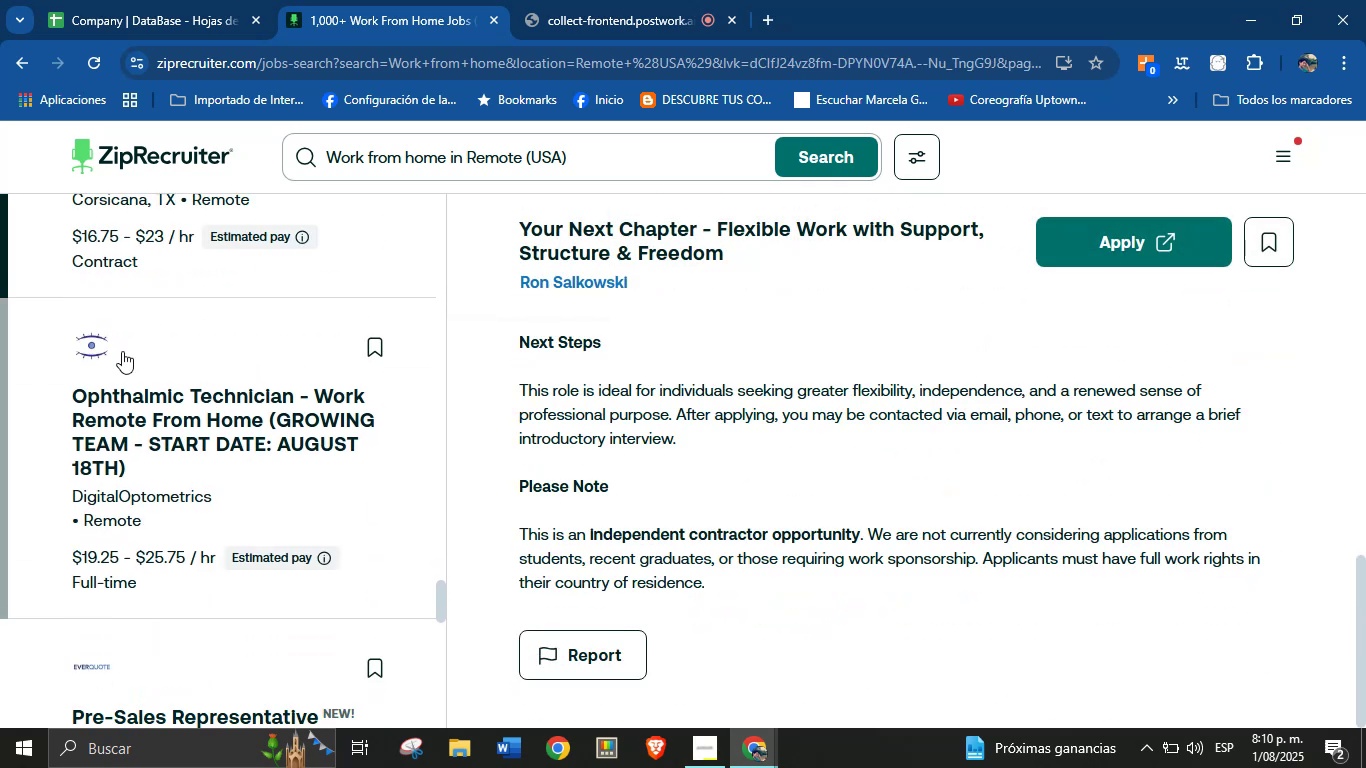 
scroll: coordinate [838, 468], scroll_direction: down, amount: 38.0
 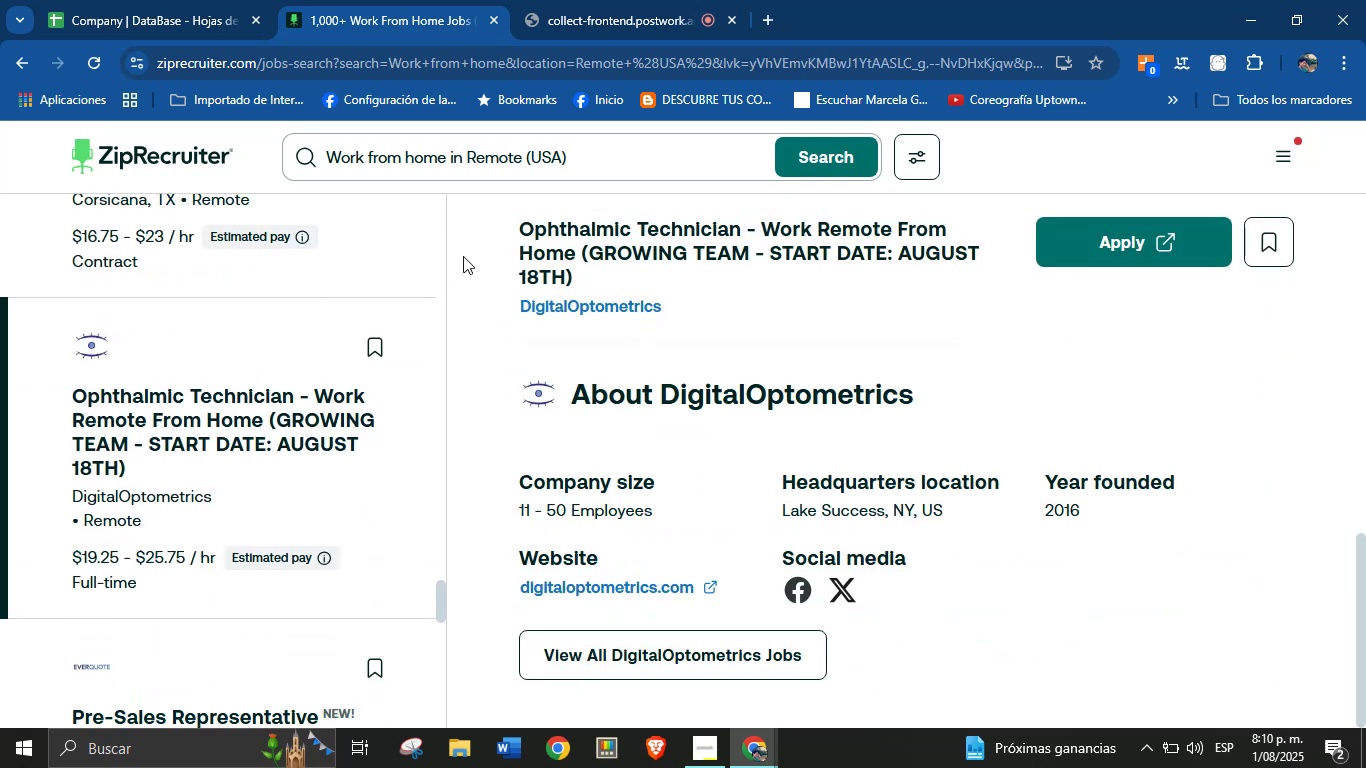 
left_click_drag(start_coordinate=[502, 305], to_coordinate=[675, 321])
 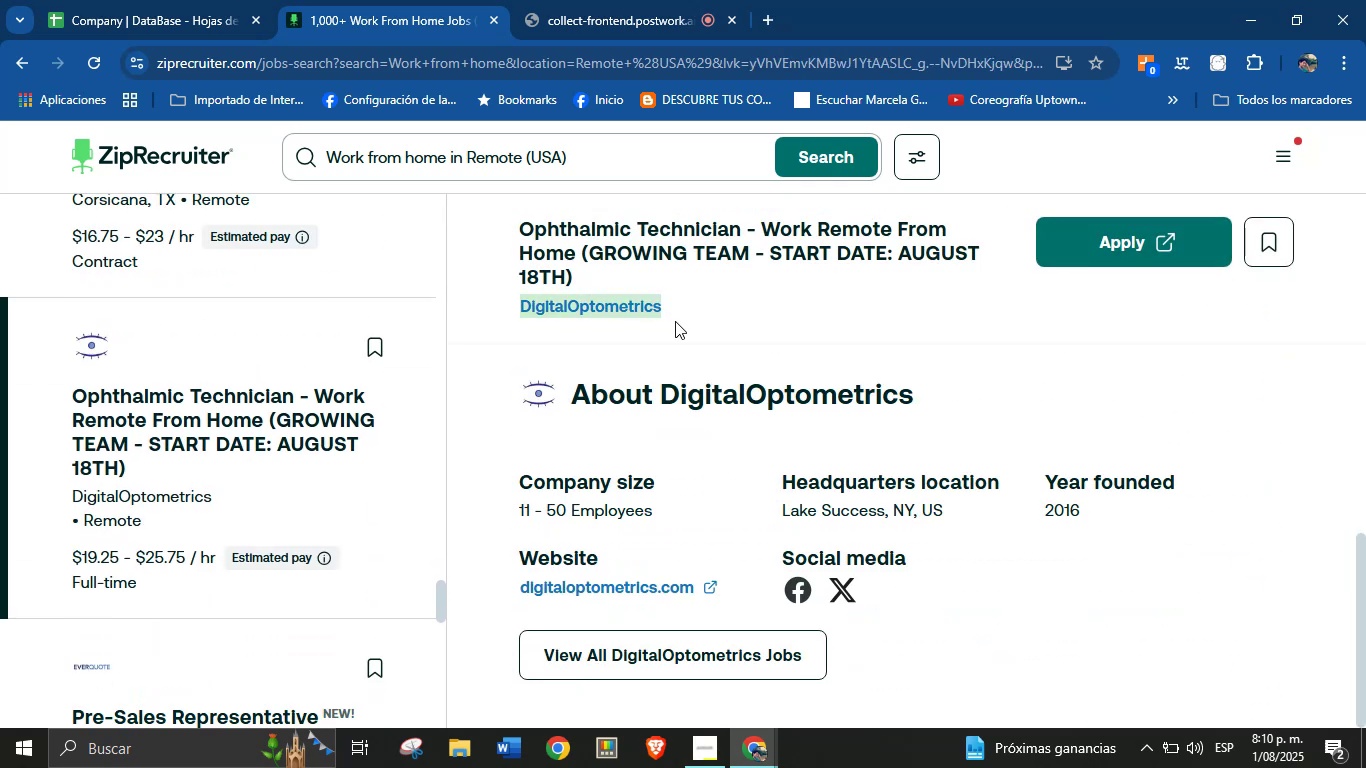 
key(Control+C)
 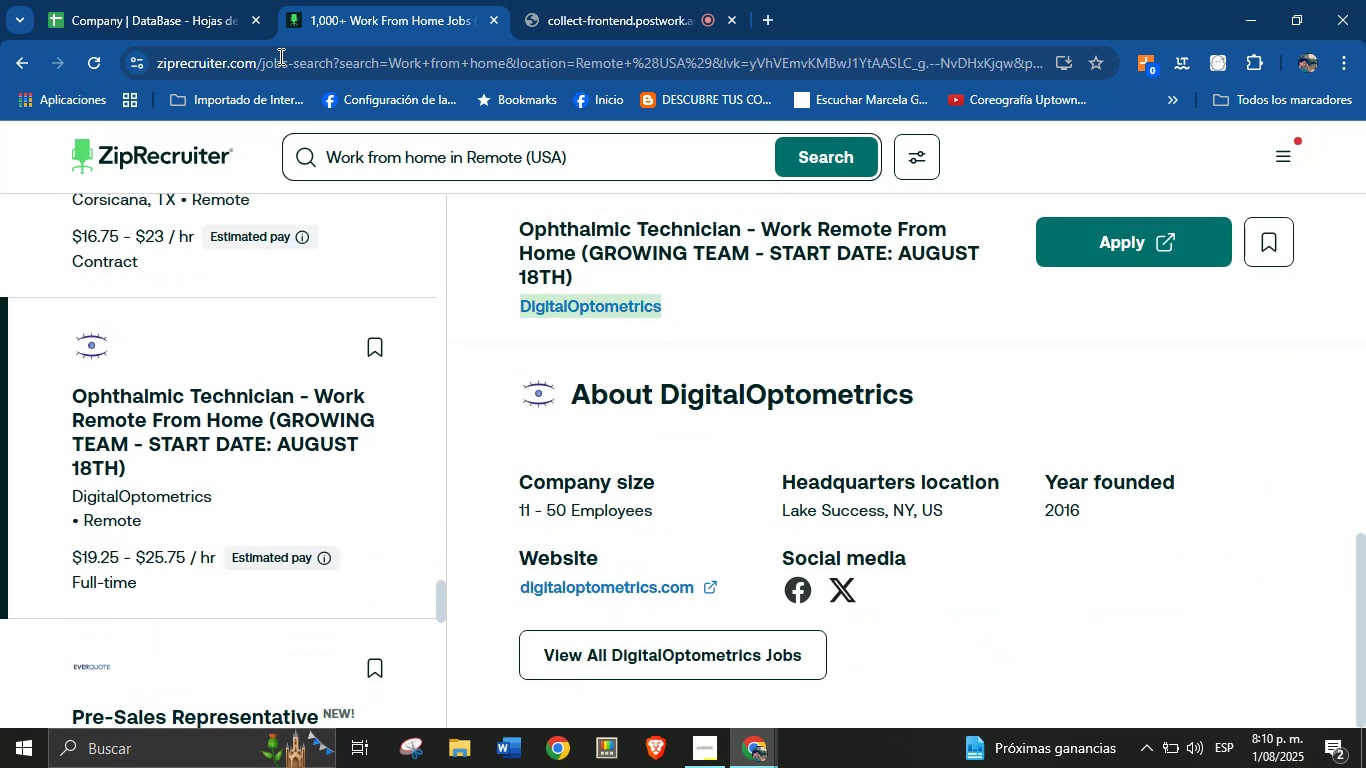 
left_click([188, 0])
 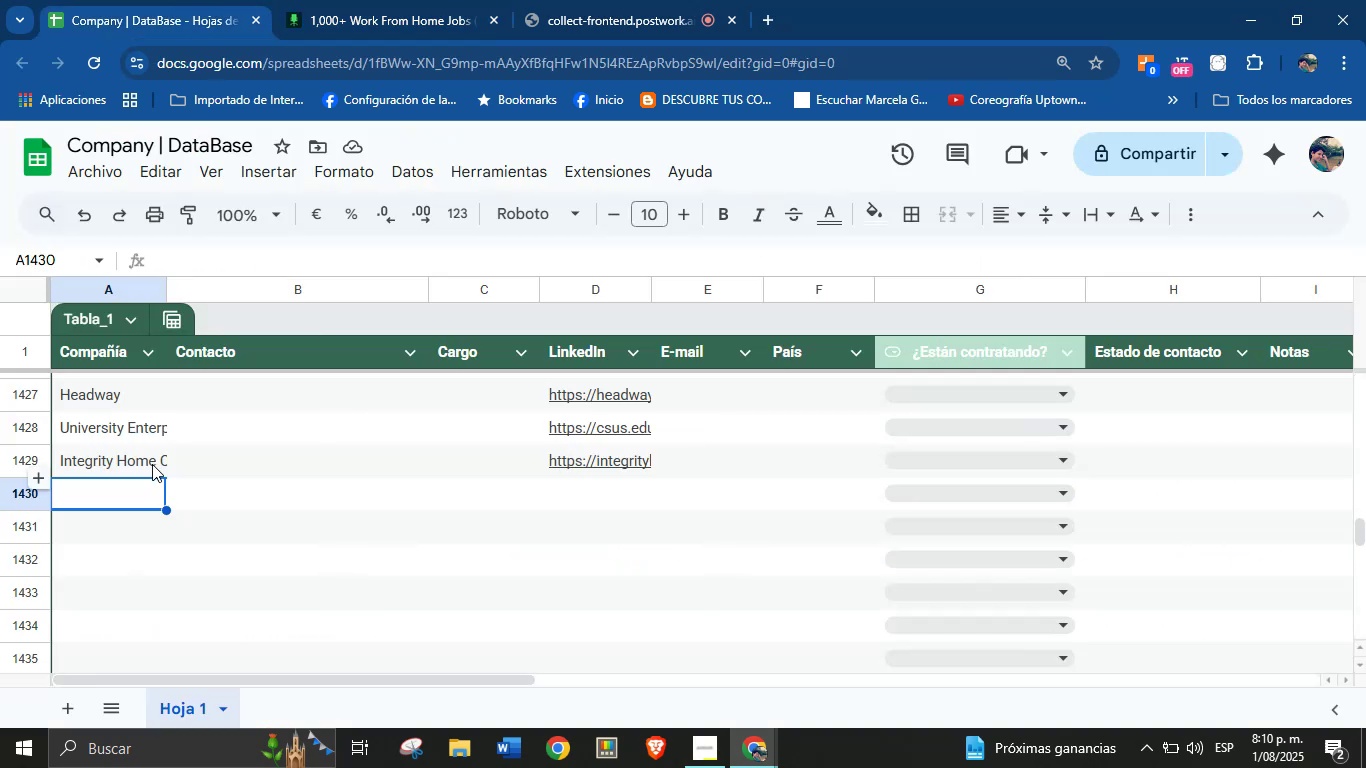 
left_click([104, 494])
 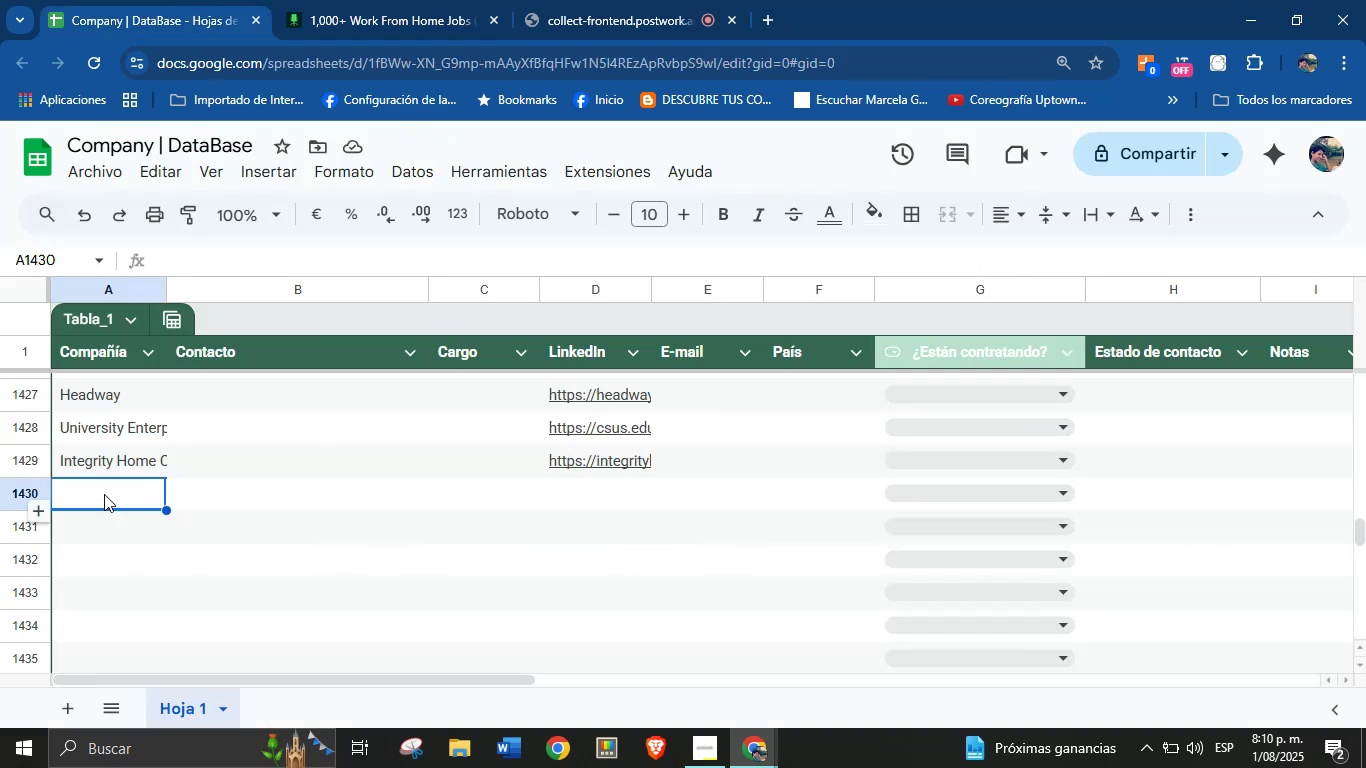 
key(Control+V)
 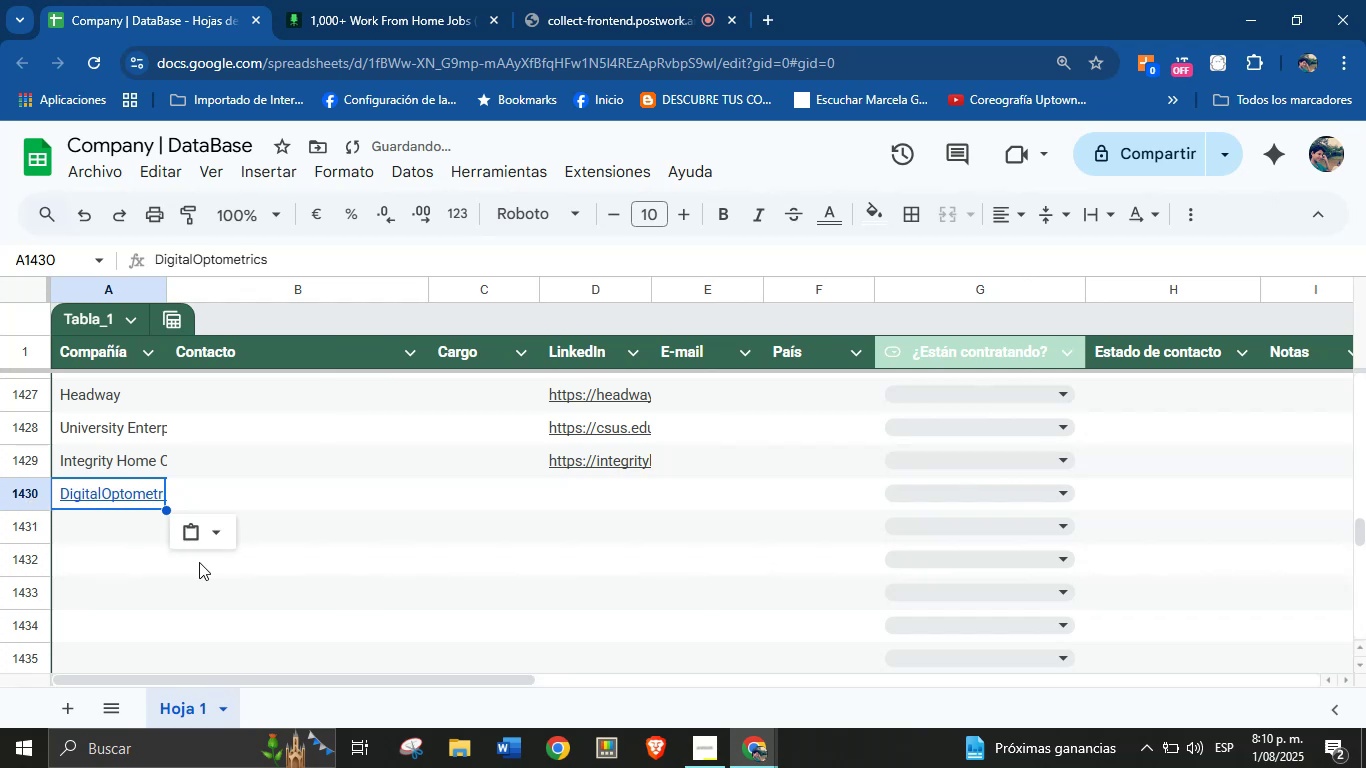 
left_click([222, 533])
 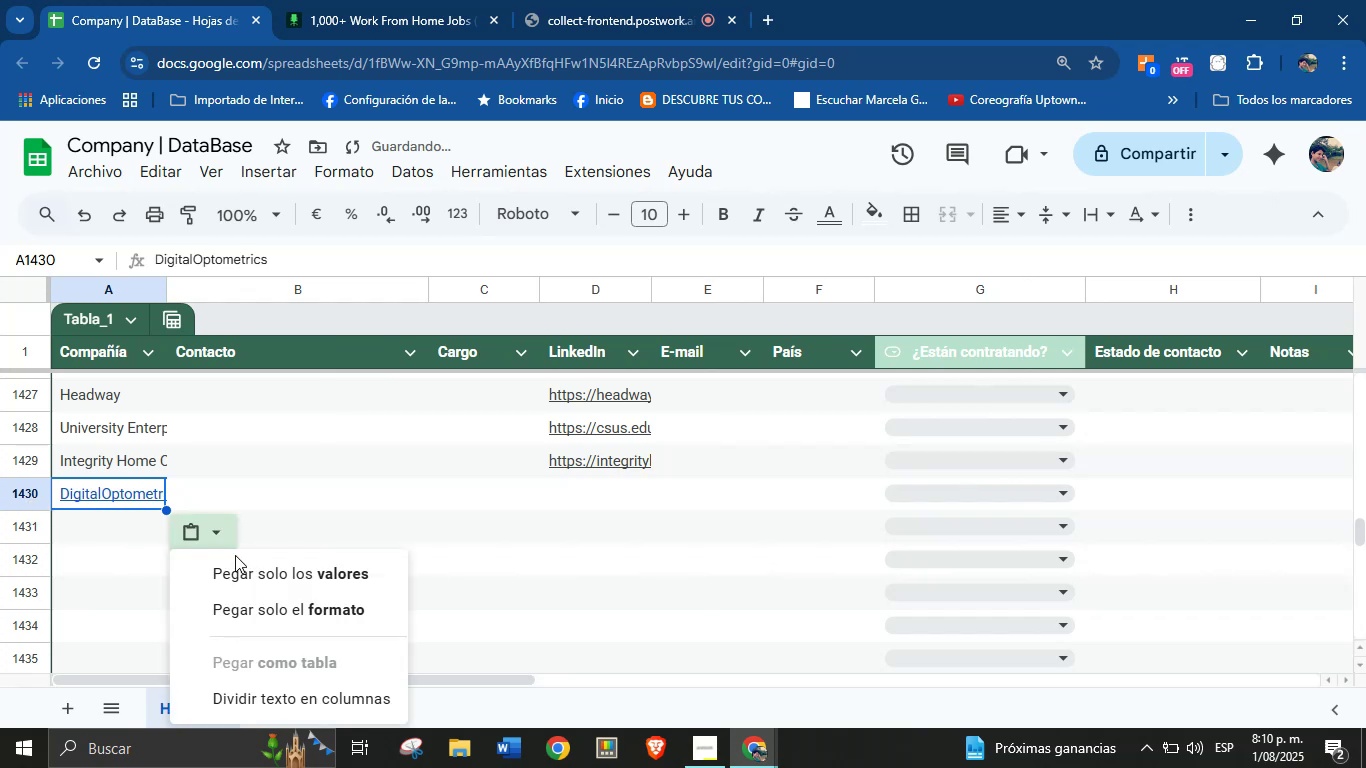 
left_click([236, 564])
 